 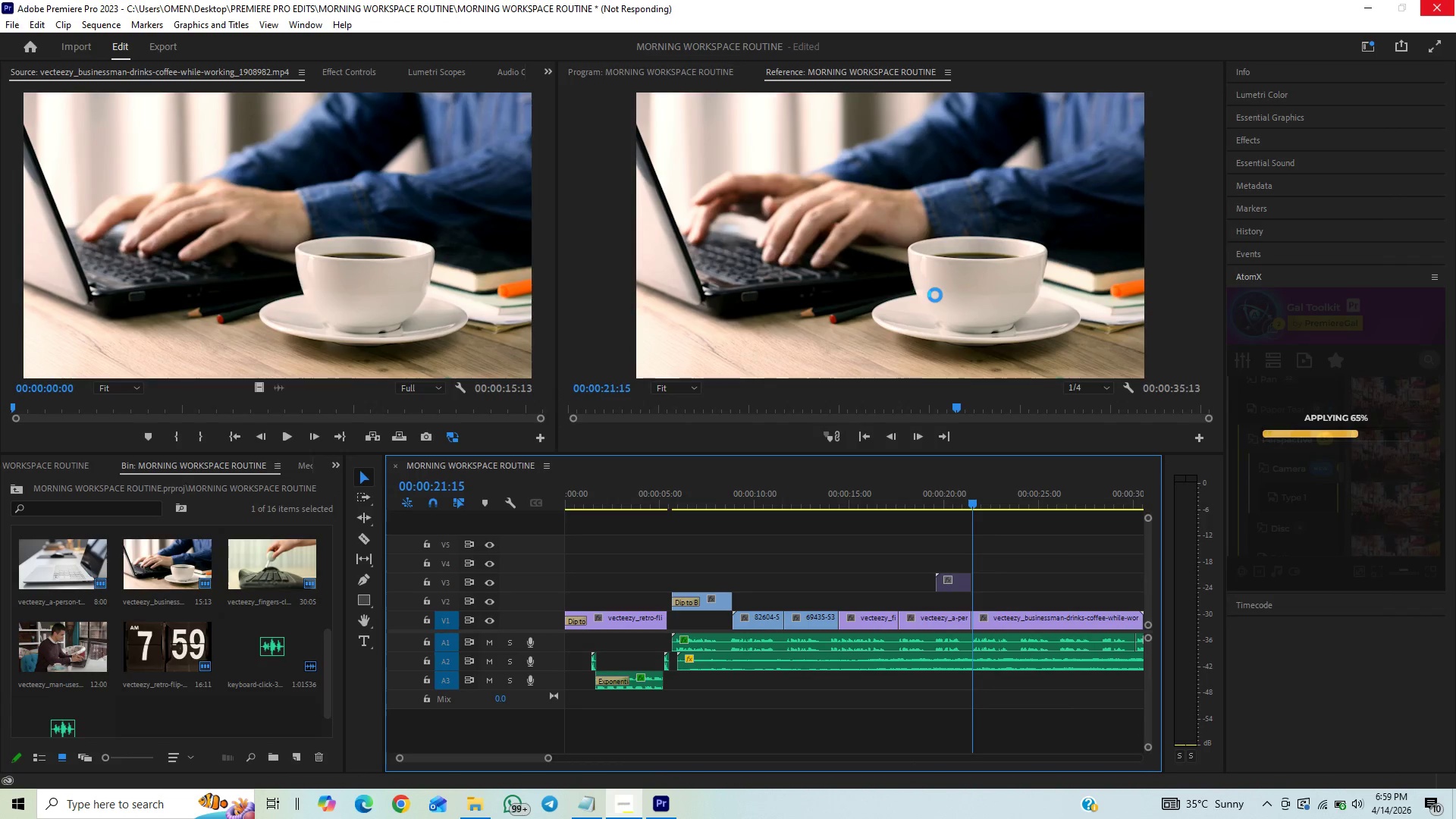 
key(Control+A)
 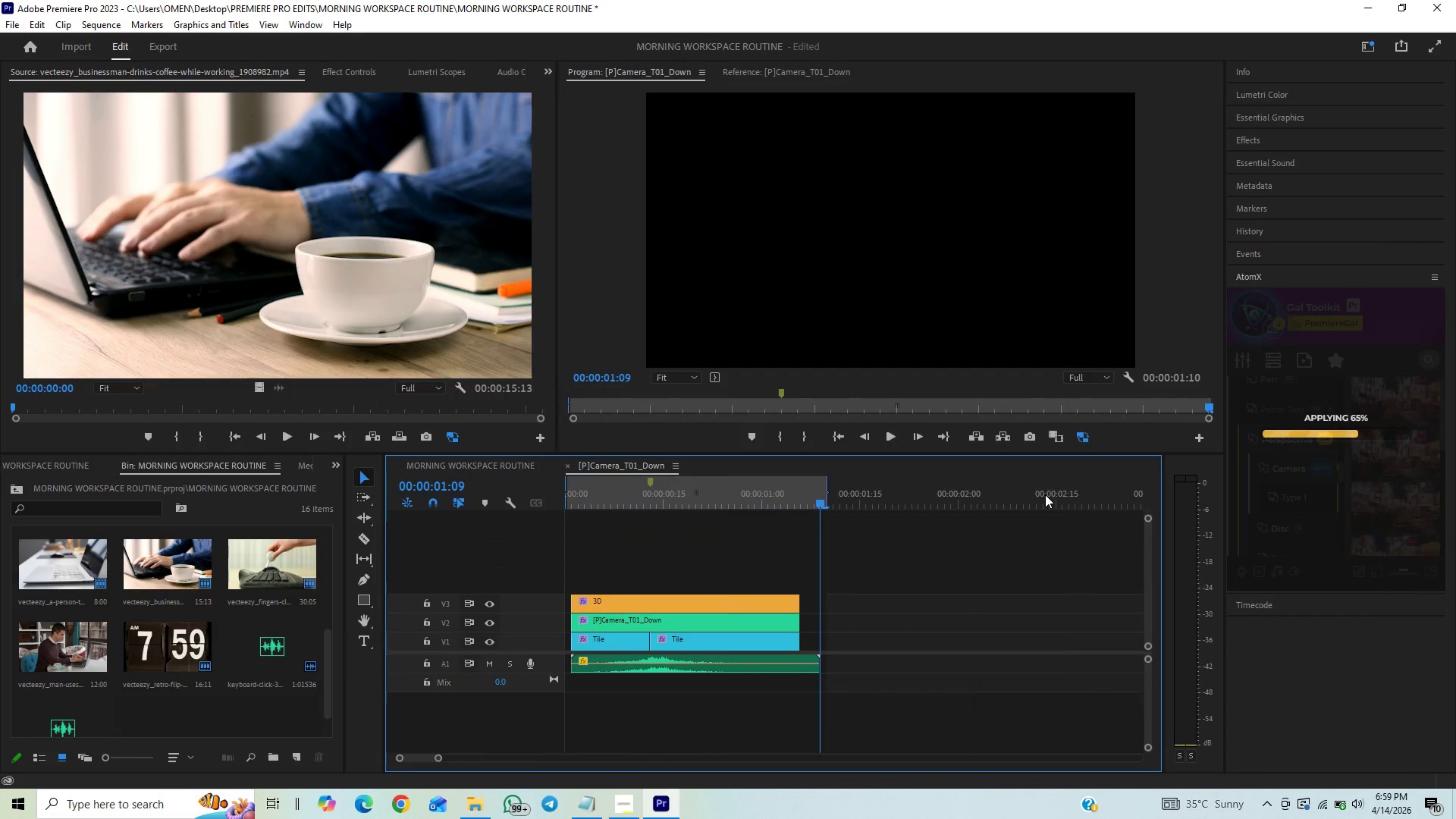 
key(Control+ControlLeft)
 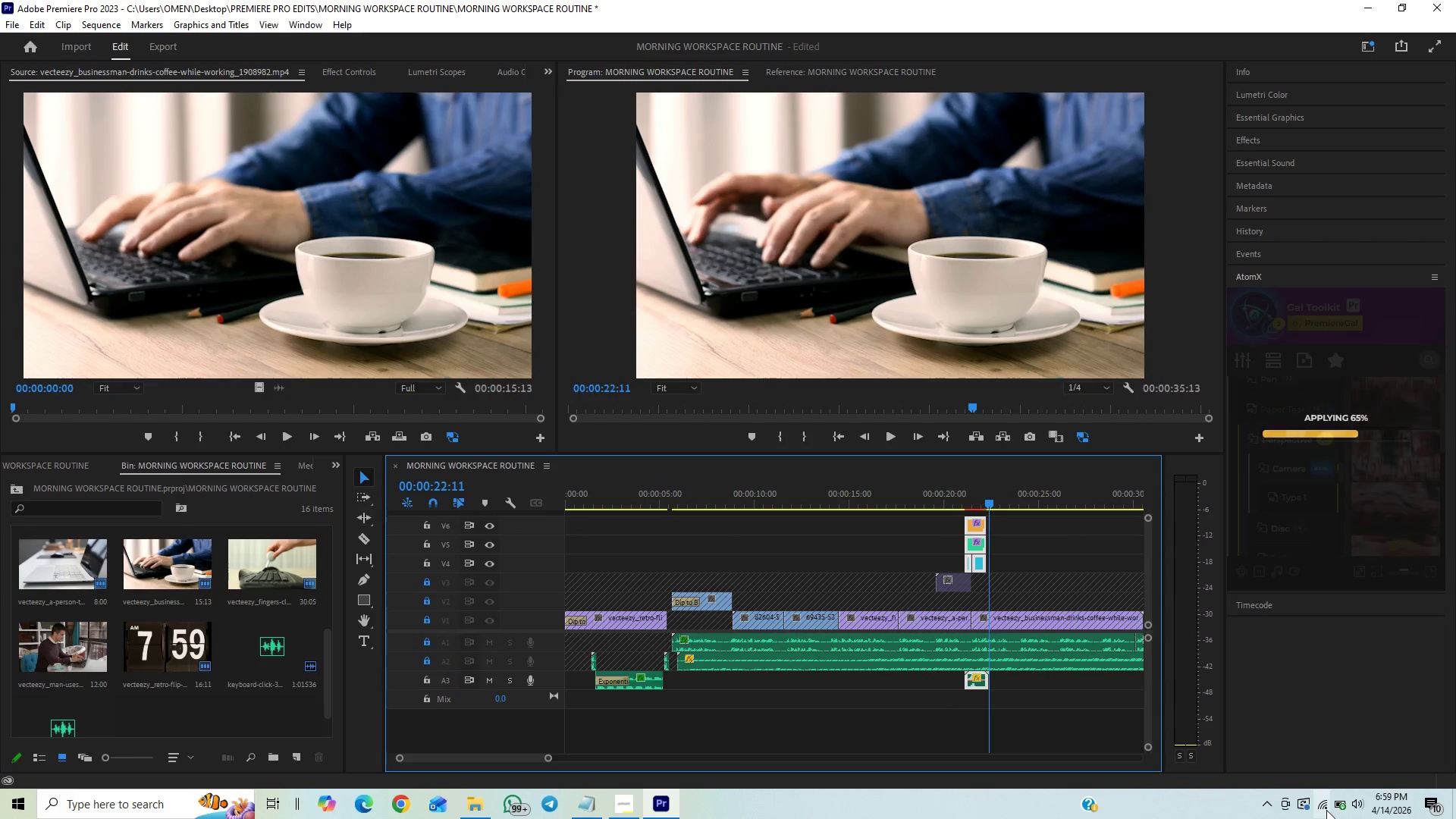 
key(Control+G)
 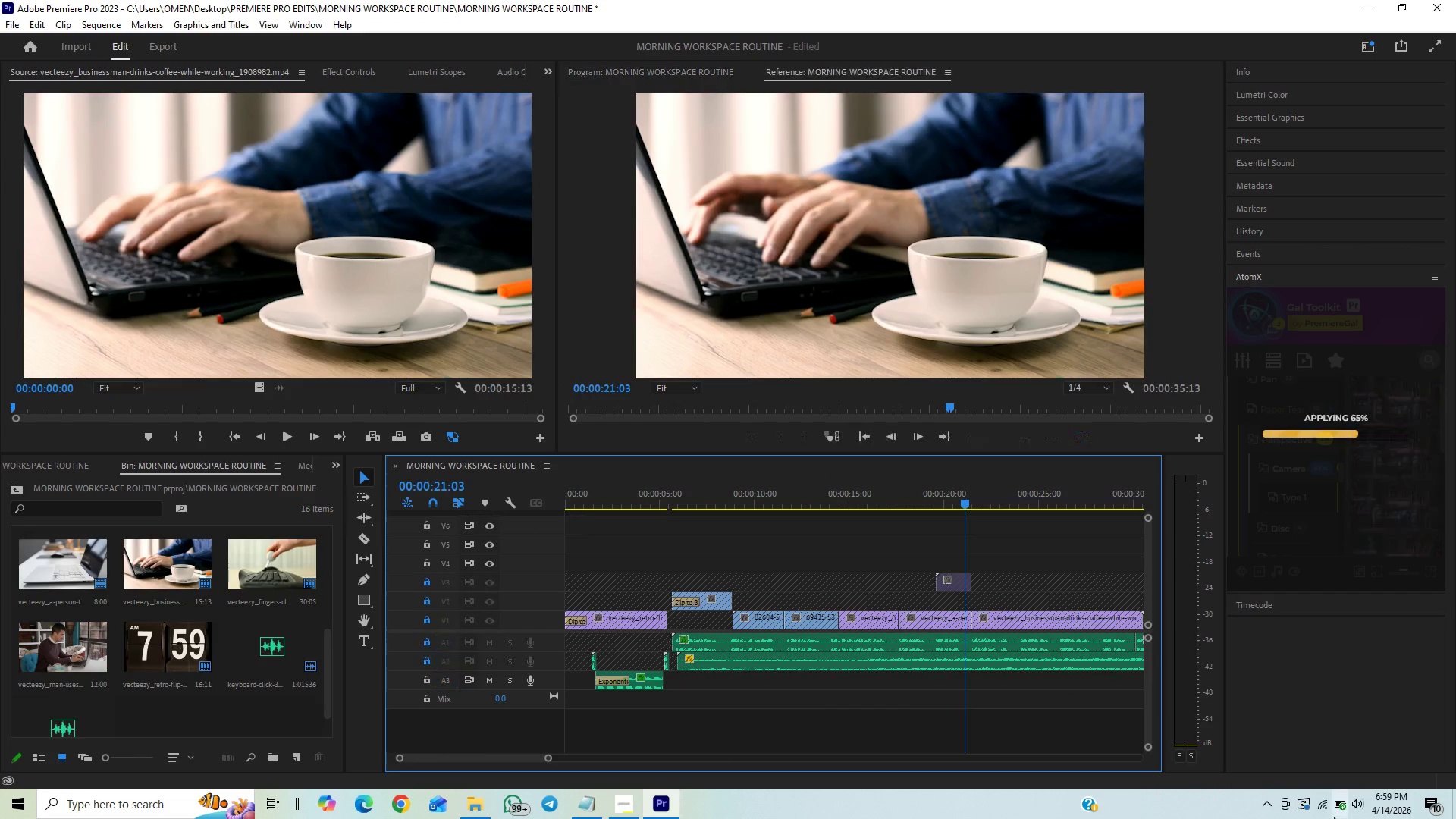 
left_click([936, 497])
 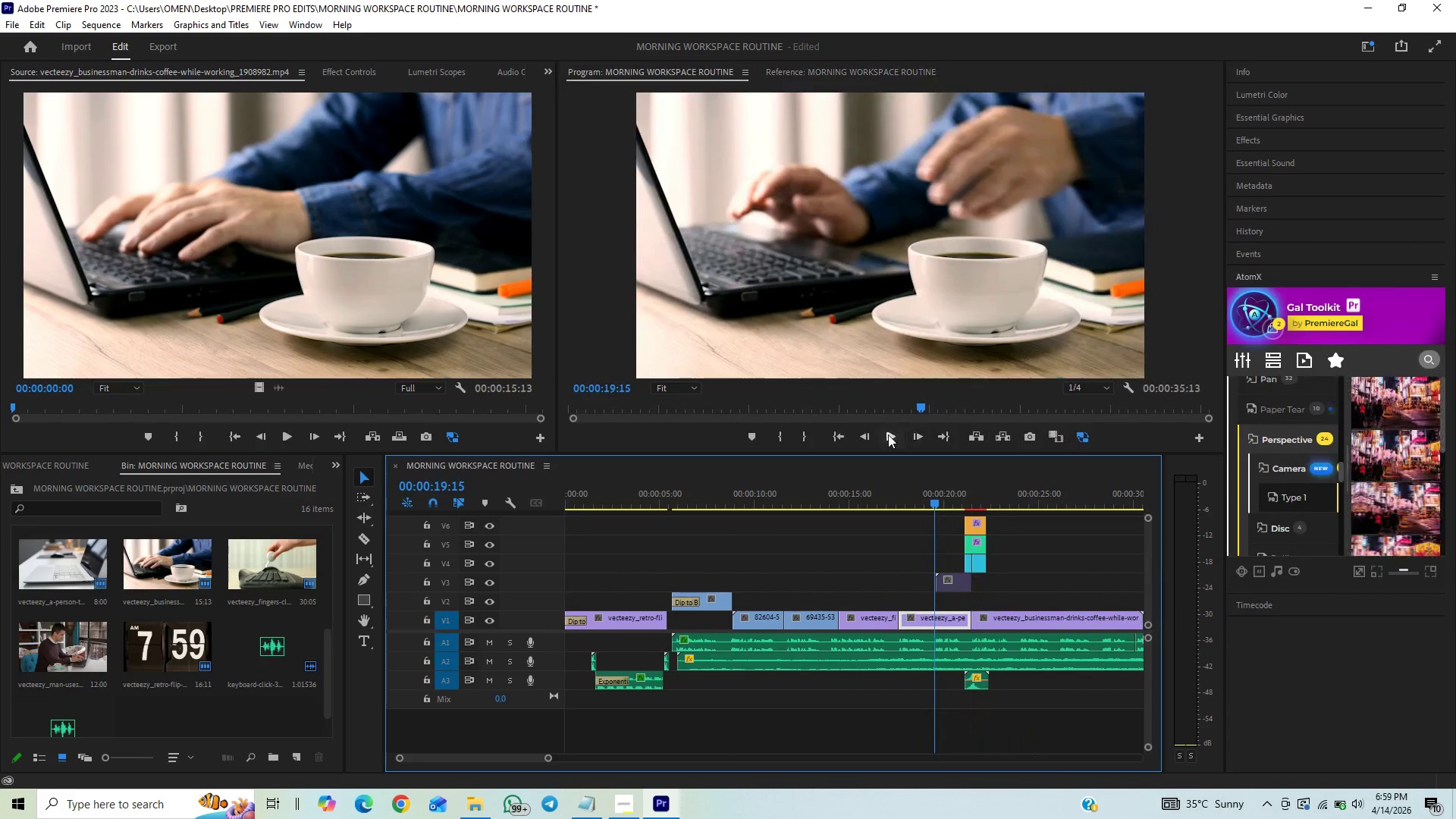 
left_click([888, 435])
 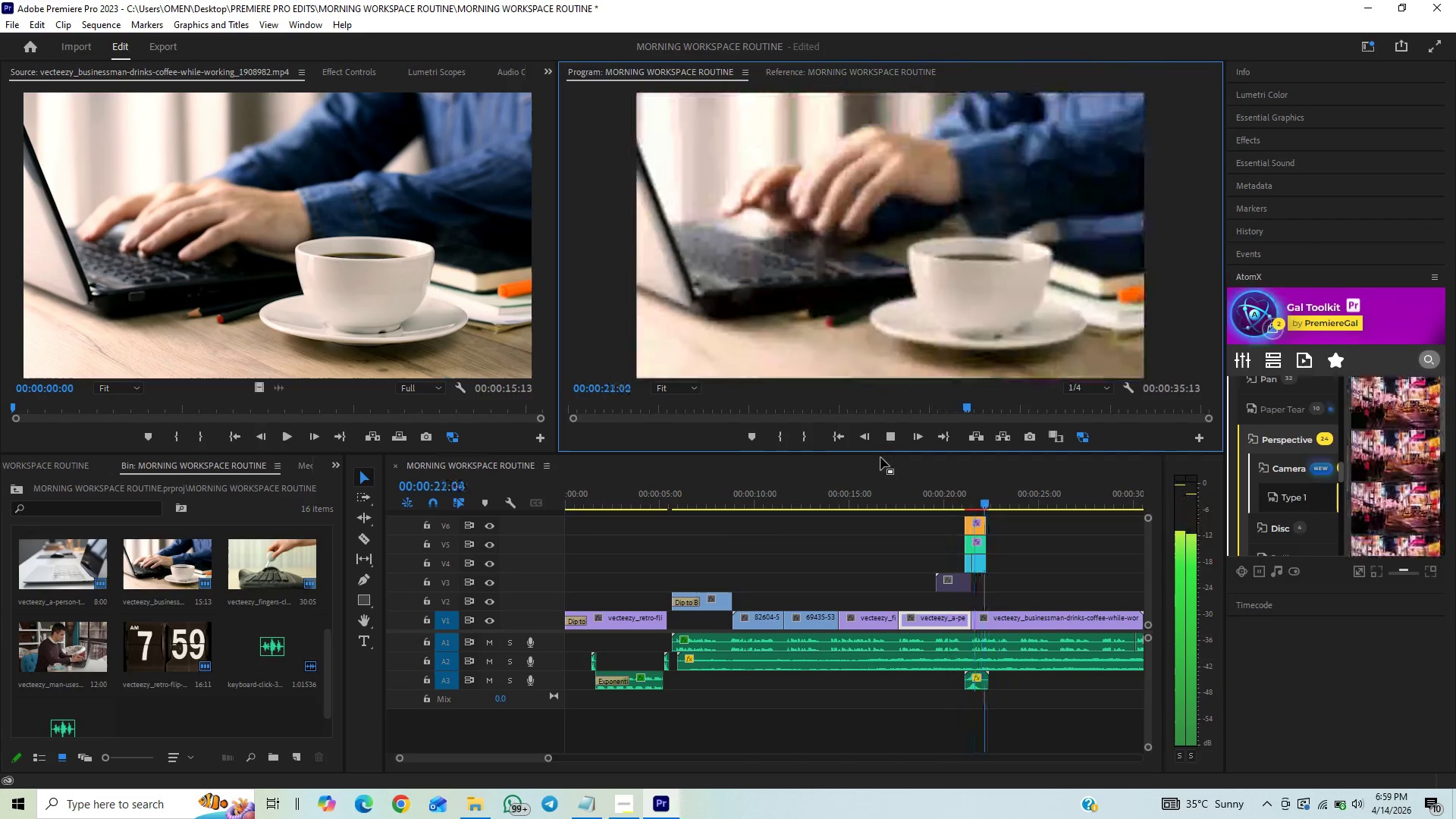 
wait(7.0)
 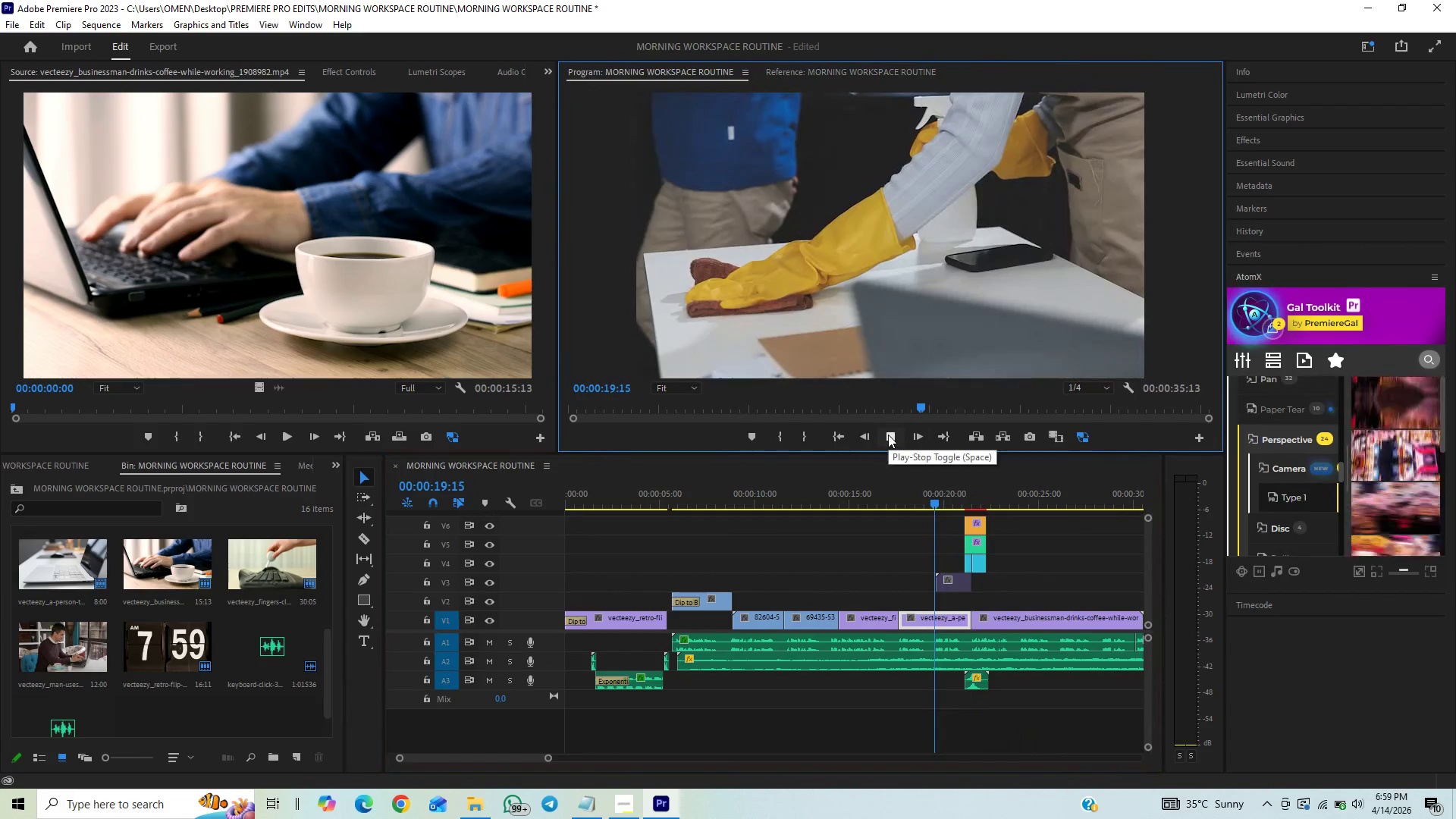 
key(Space)
 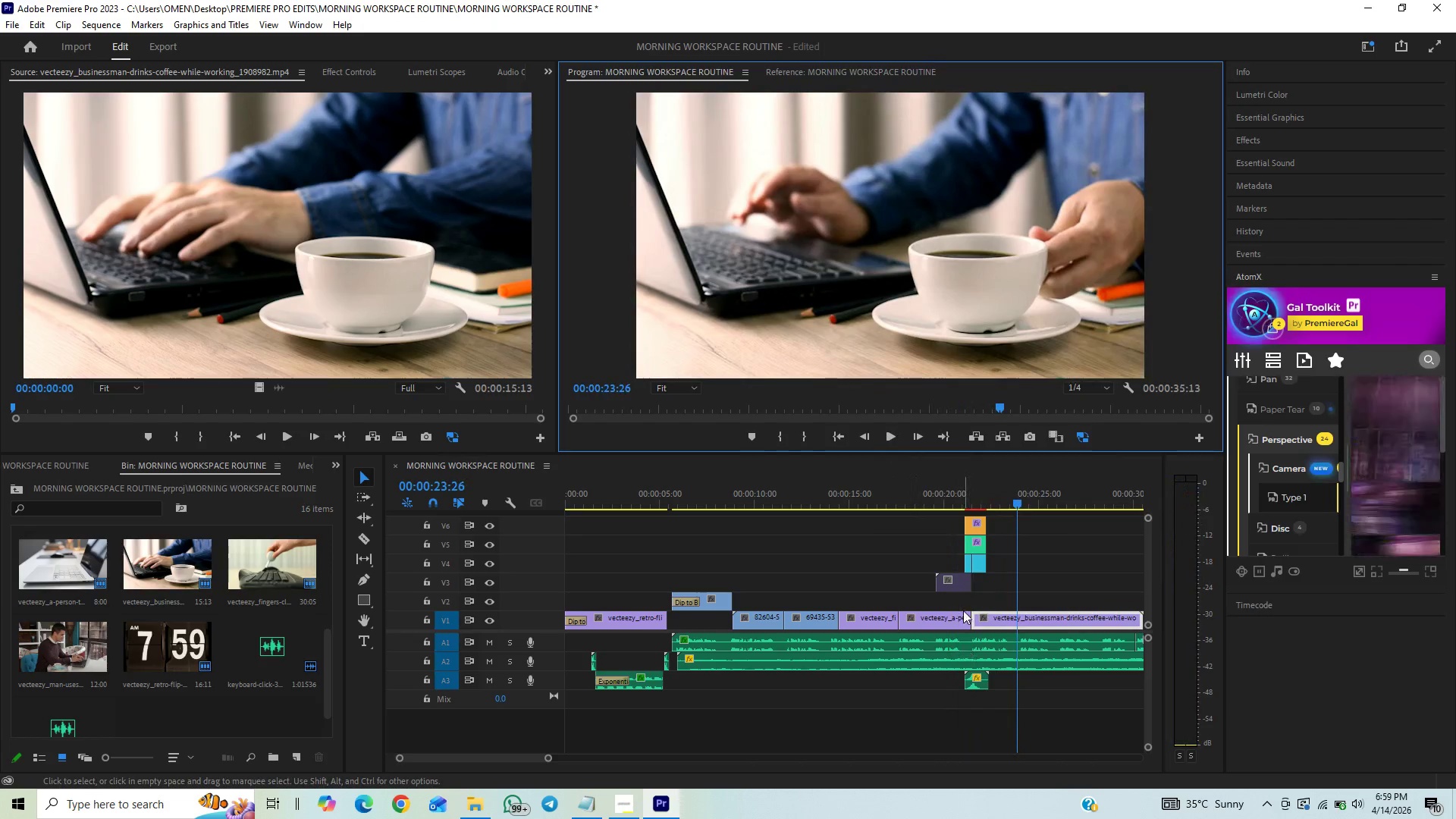 
key(Enter)
 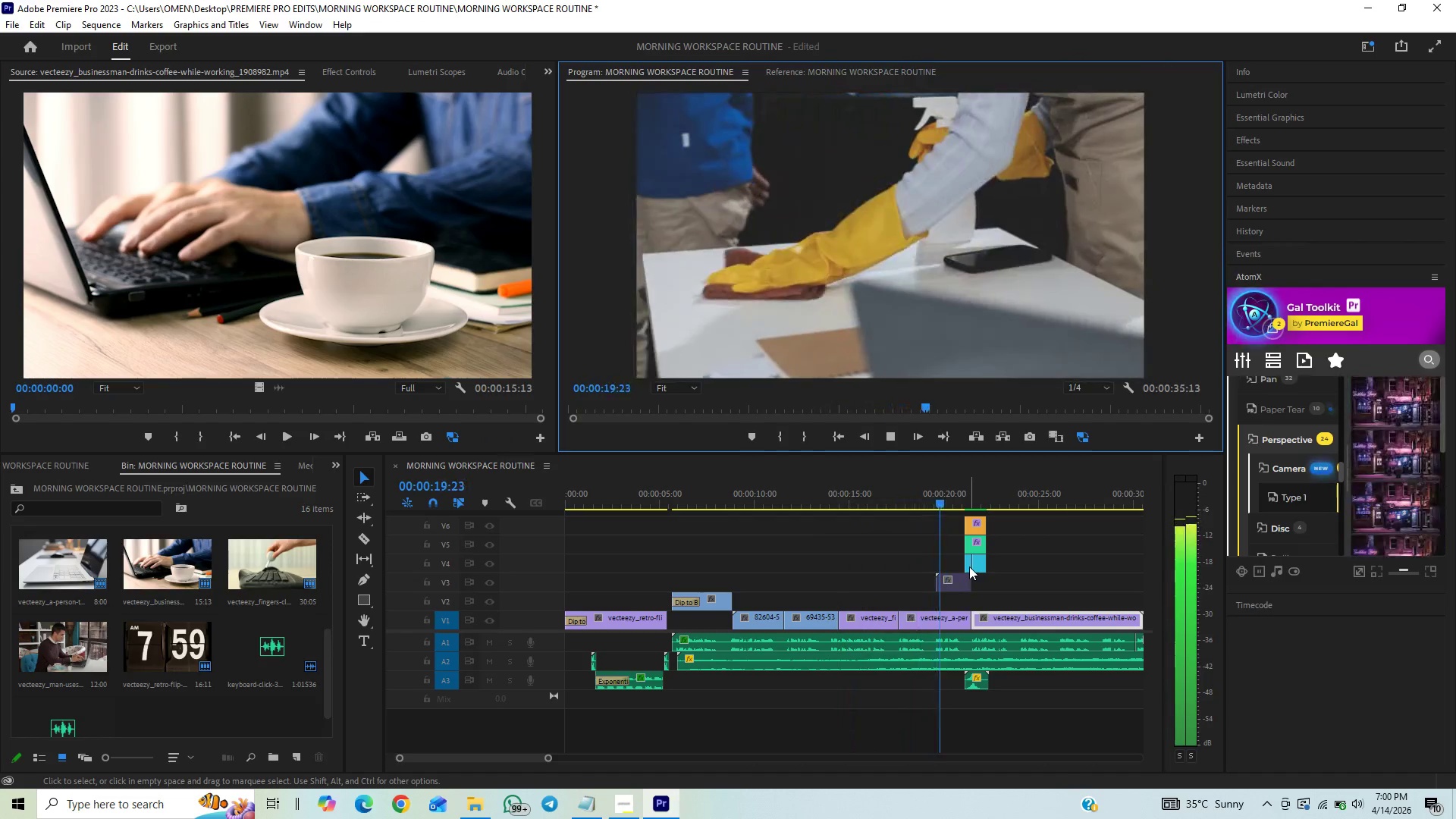 
wait(37.27)
 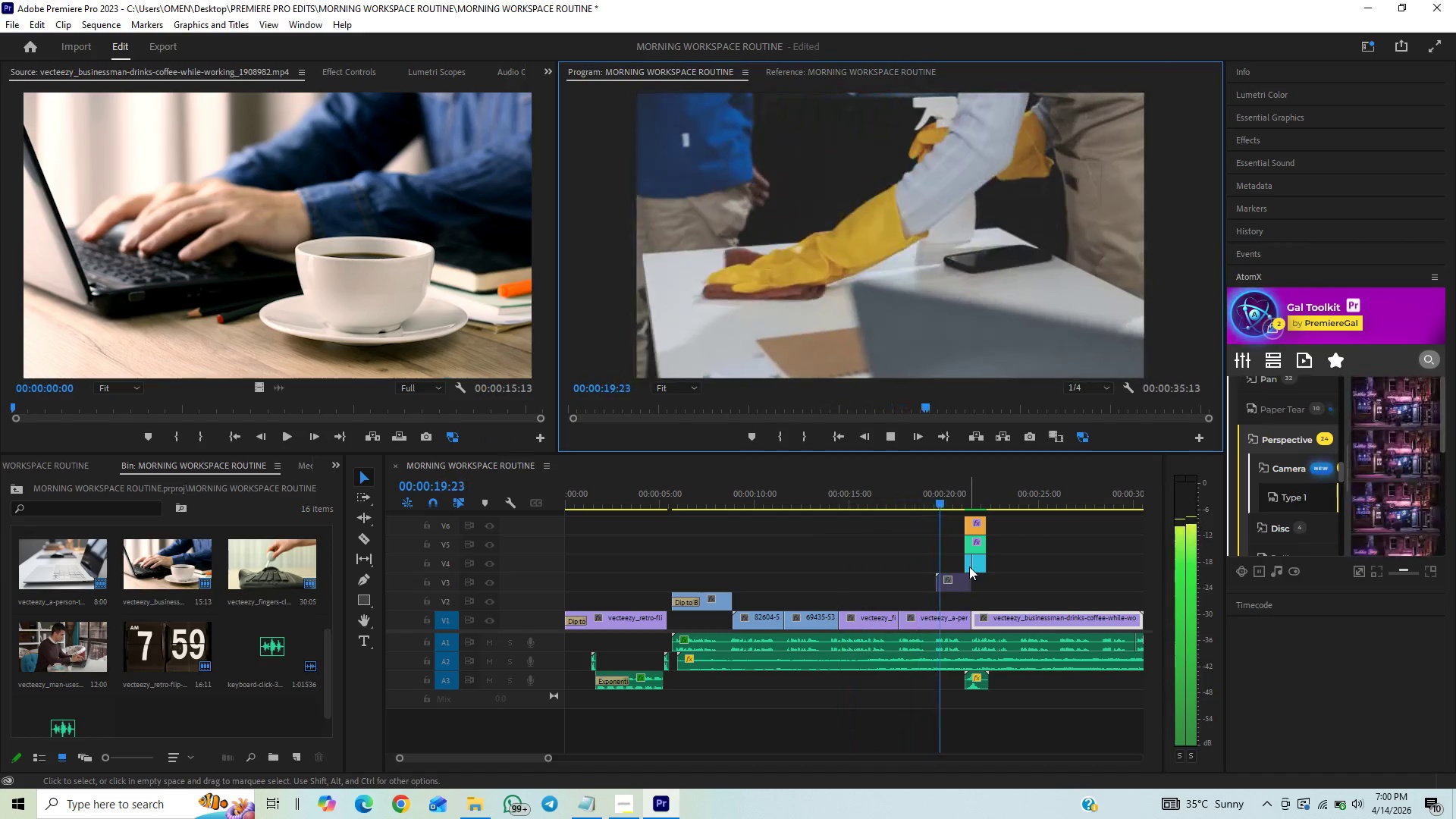 
left_click([946, 497])
 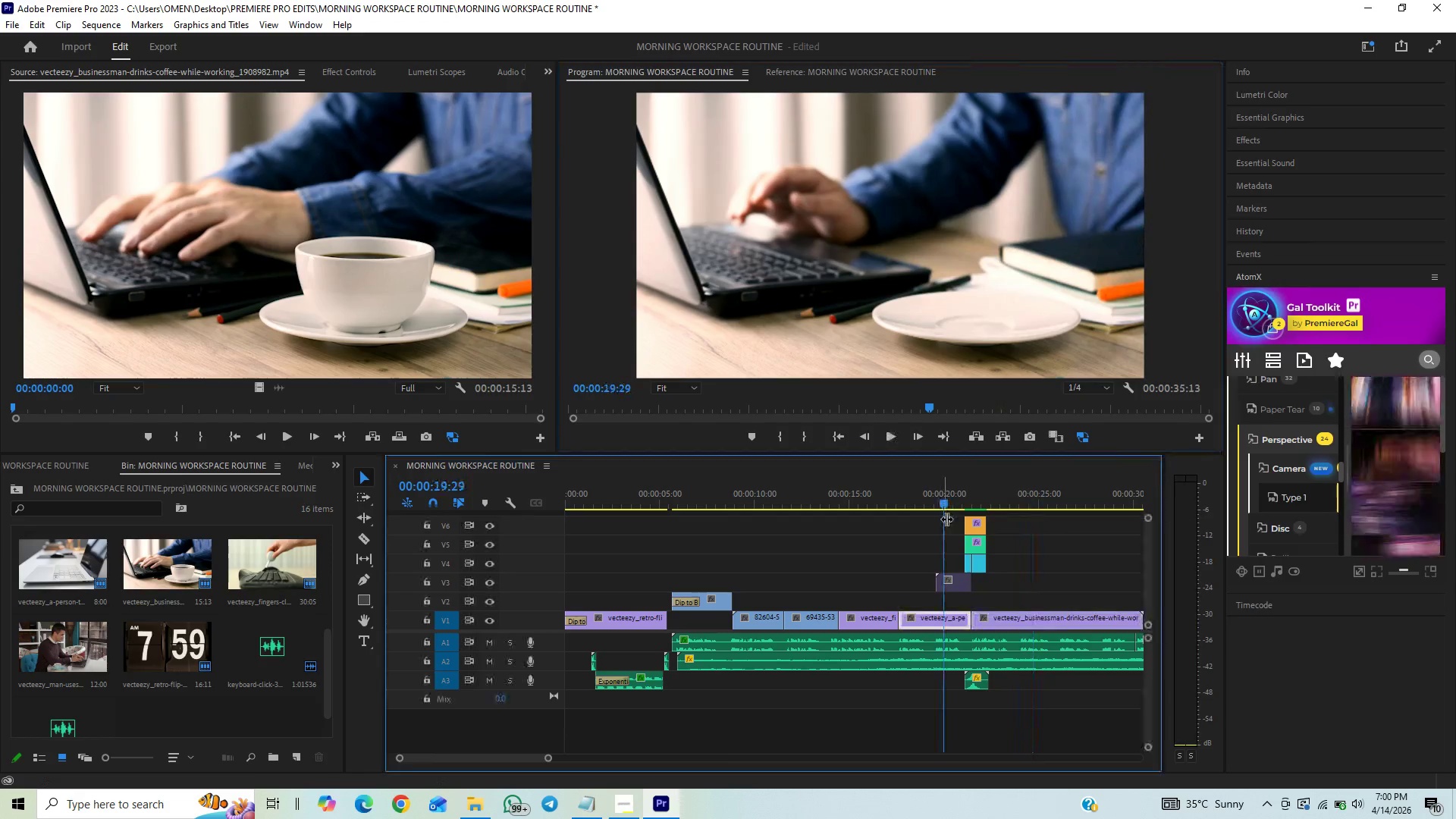 
key(Space)
 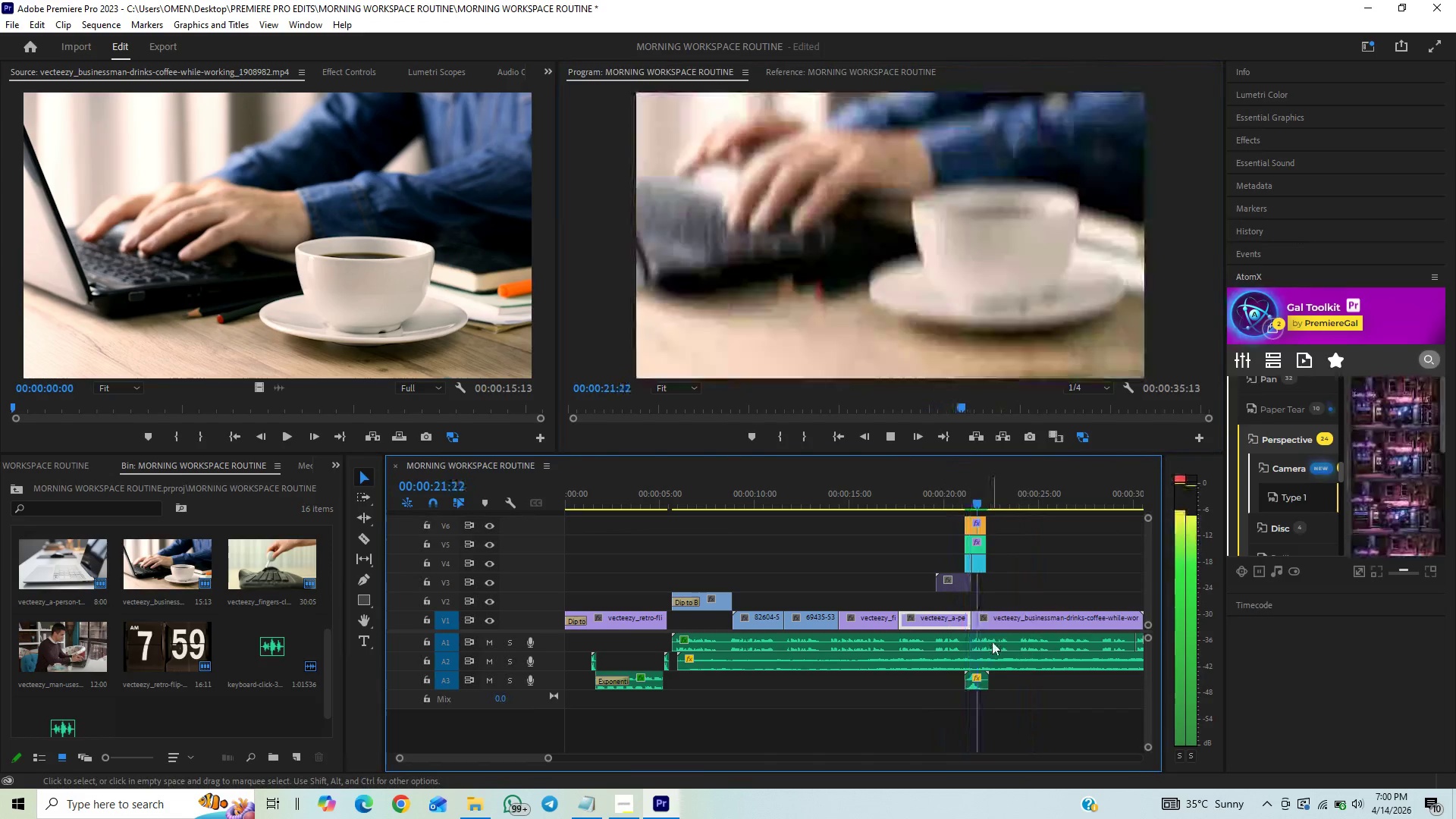 
key(Space)
 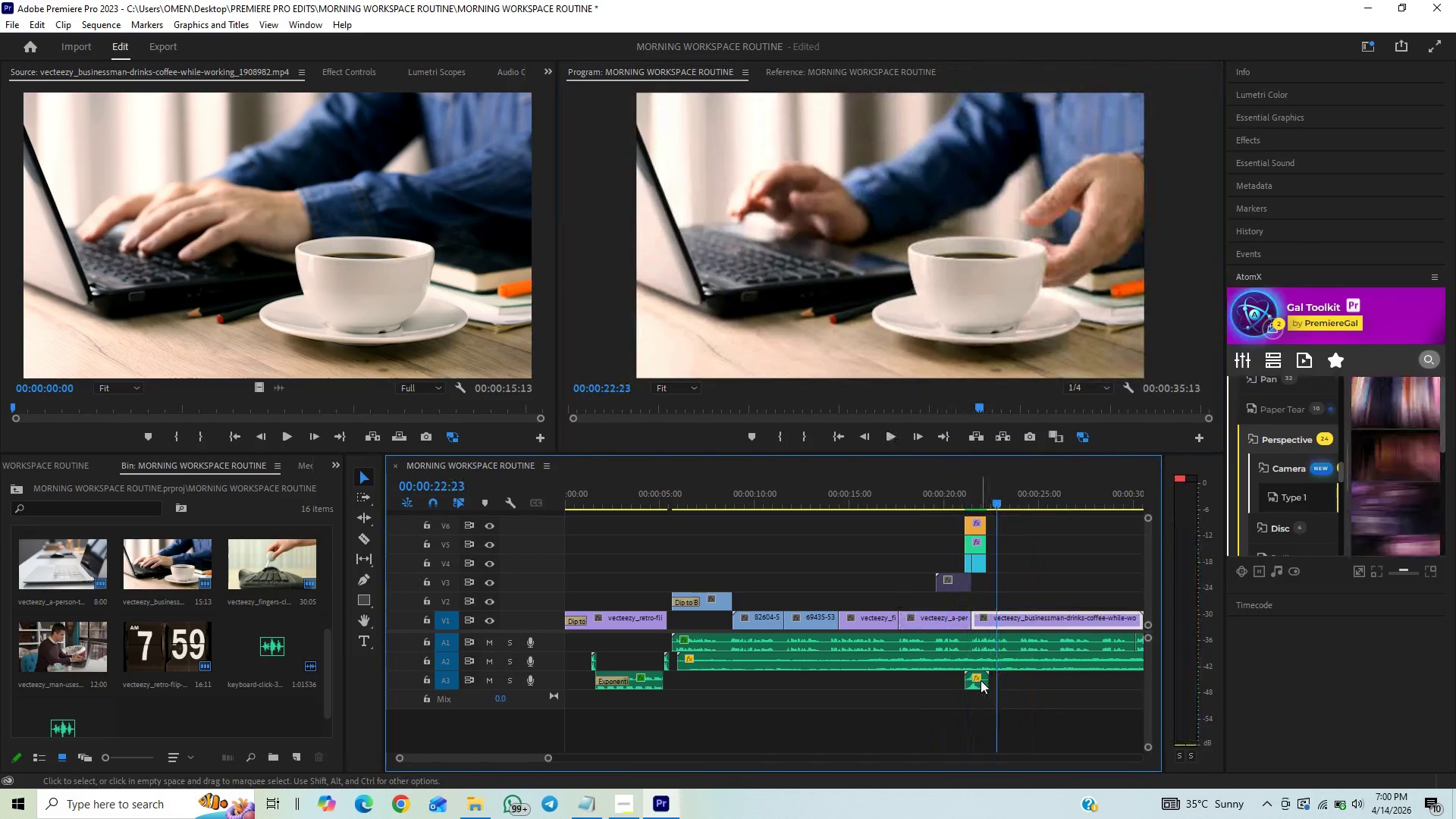 
left_click([981, 680])
 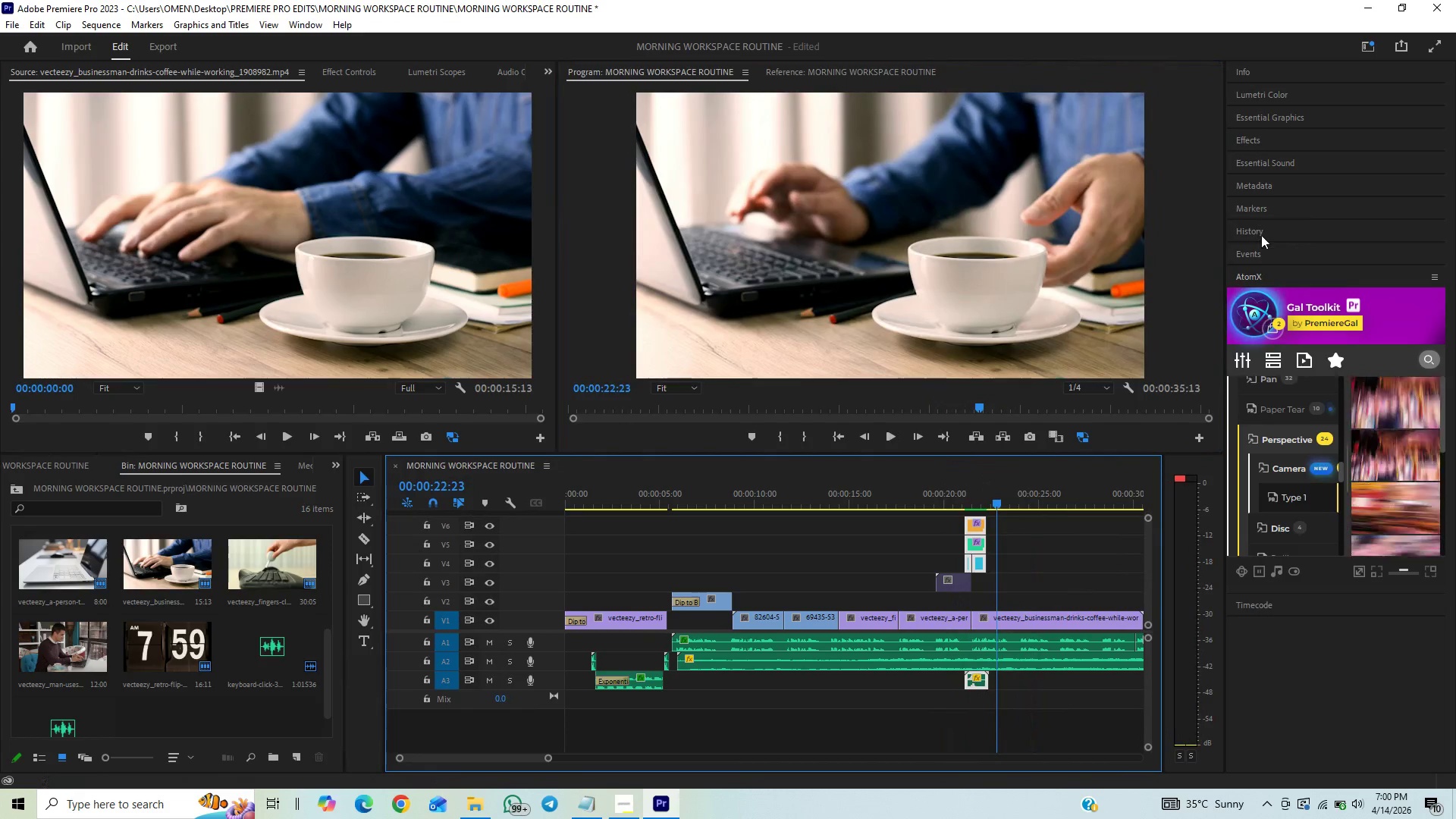 
wait(5.19)
 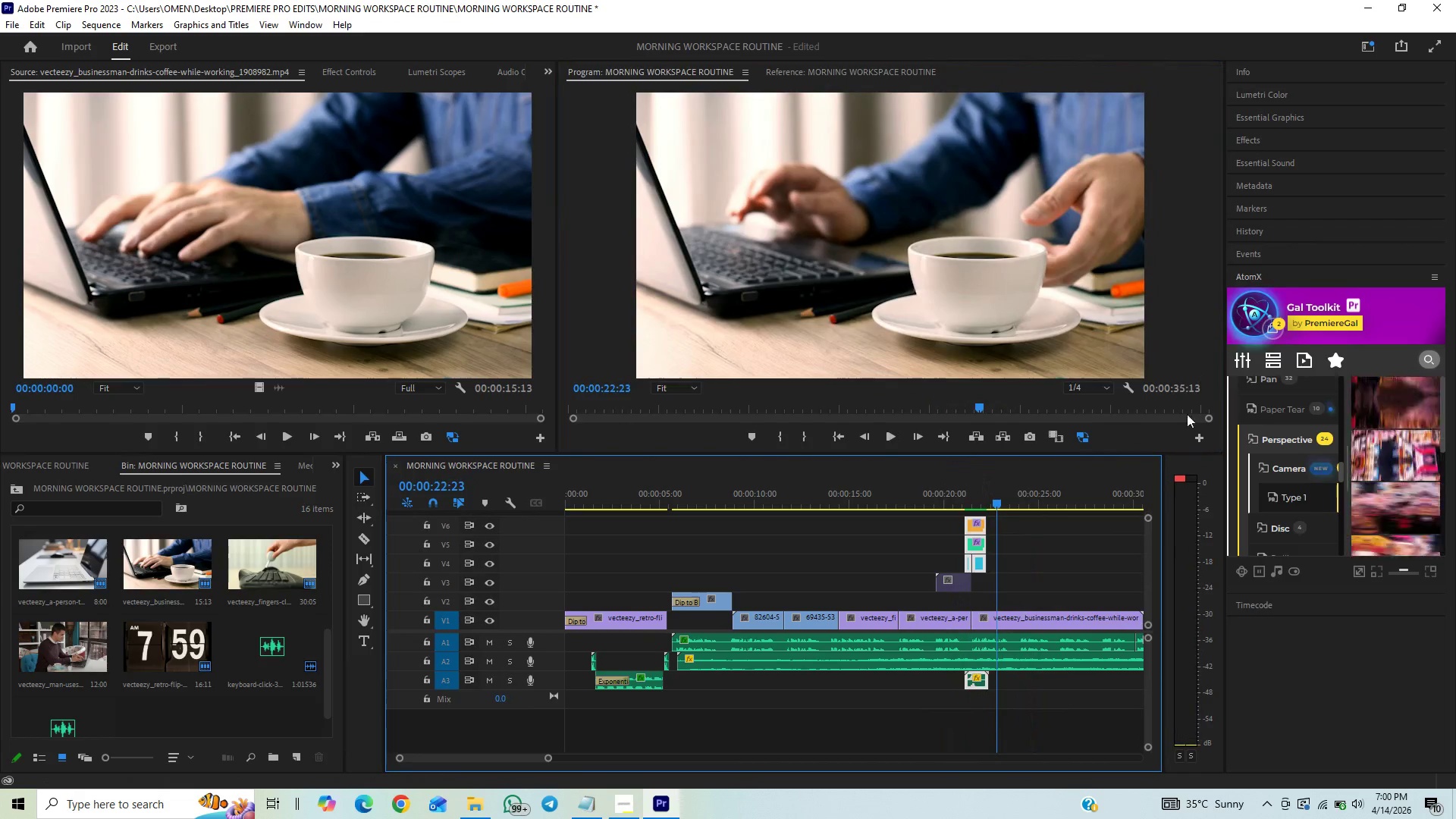 
left_click([1244, 277])
 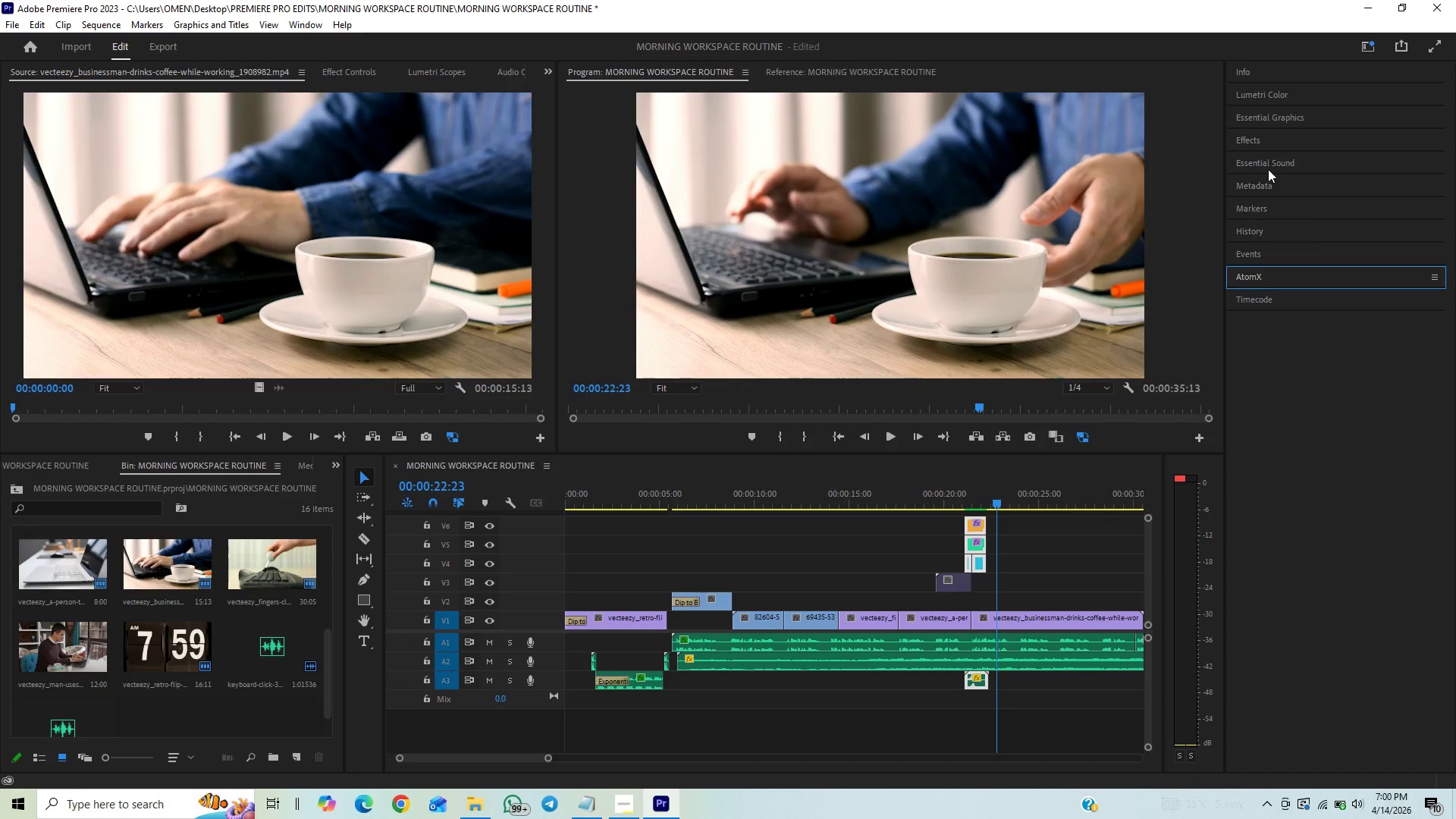 
left_click([1271, 161])
 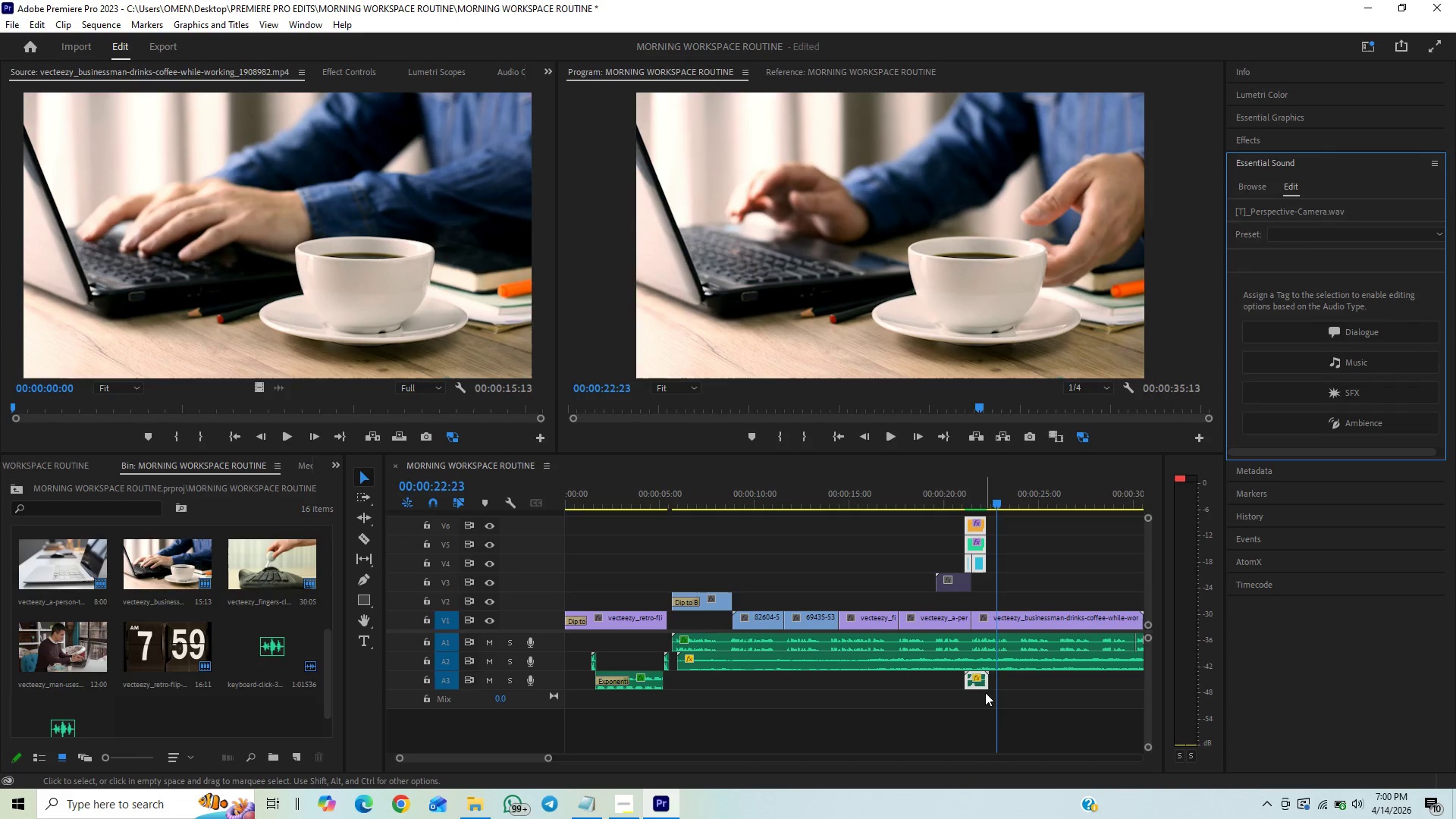 
mouse_move([1336, 369])
 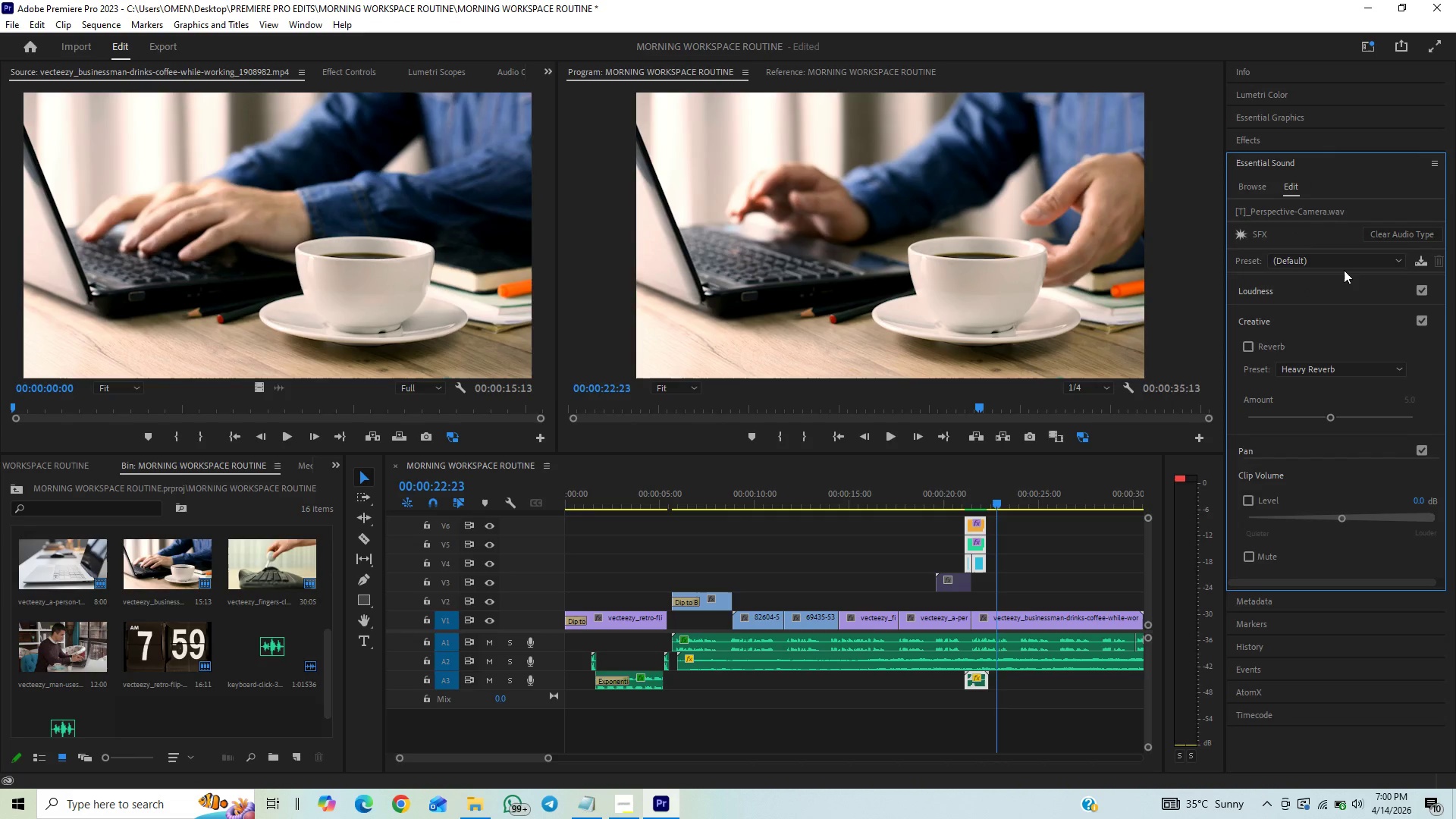 
left_click([1347, 259])
 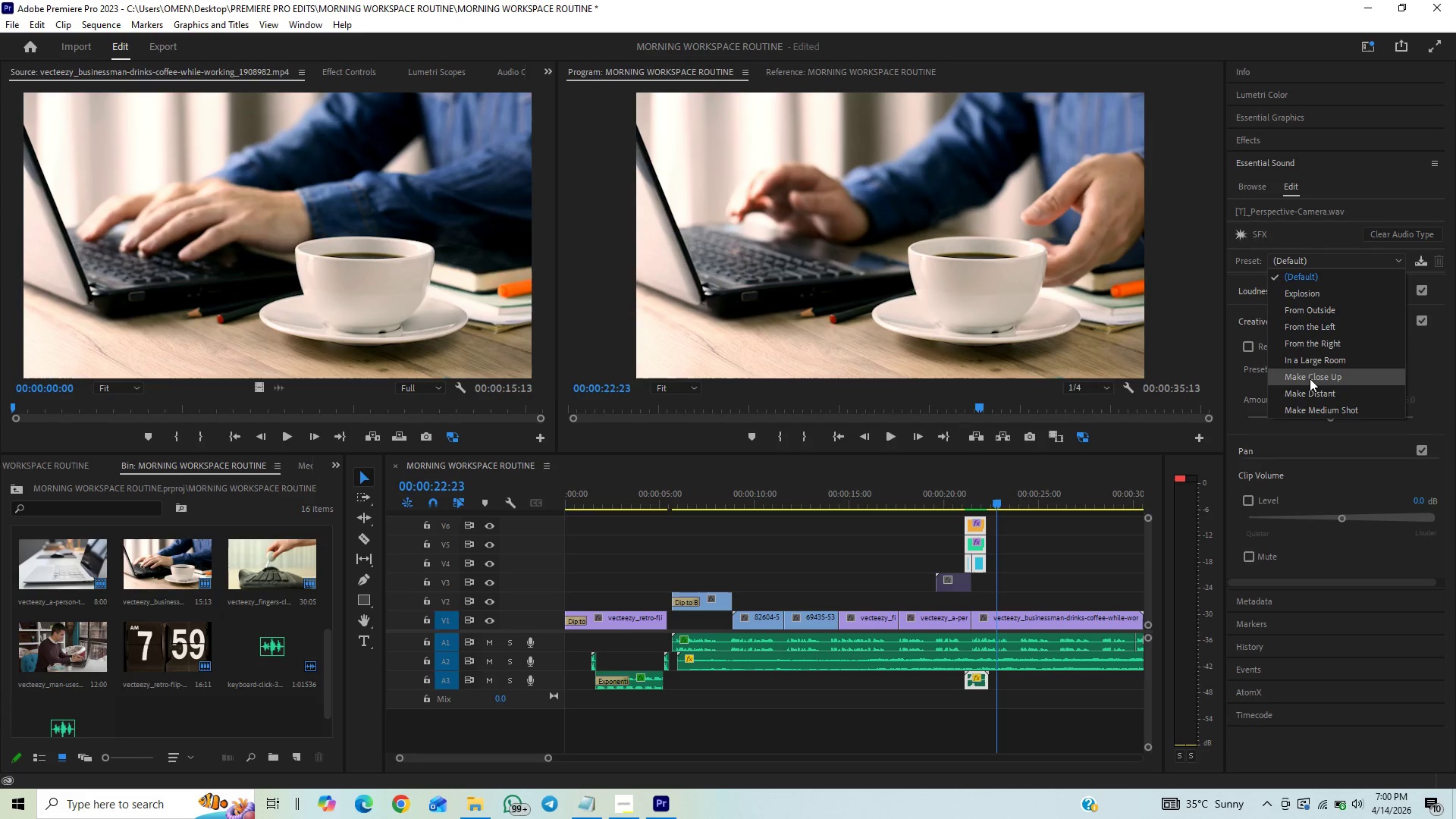 
left_click([1303, 407])
 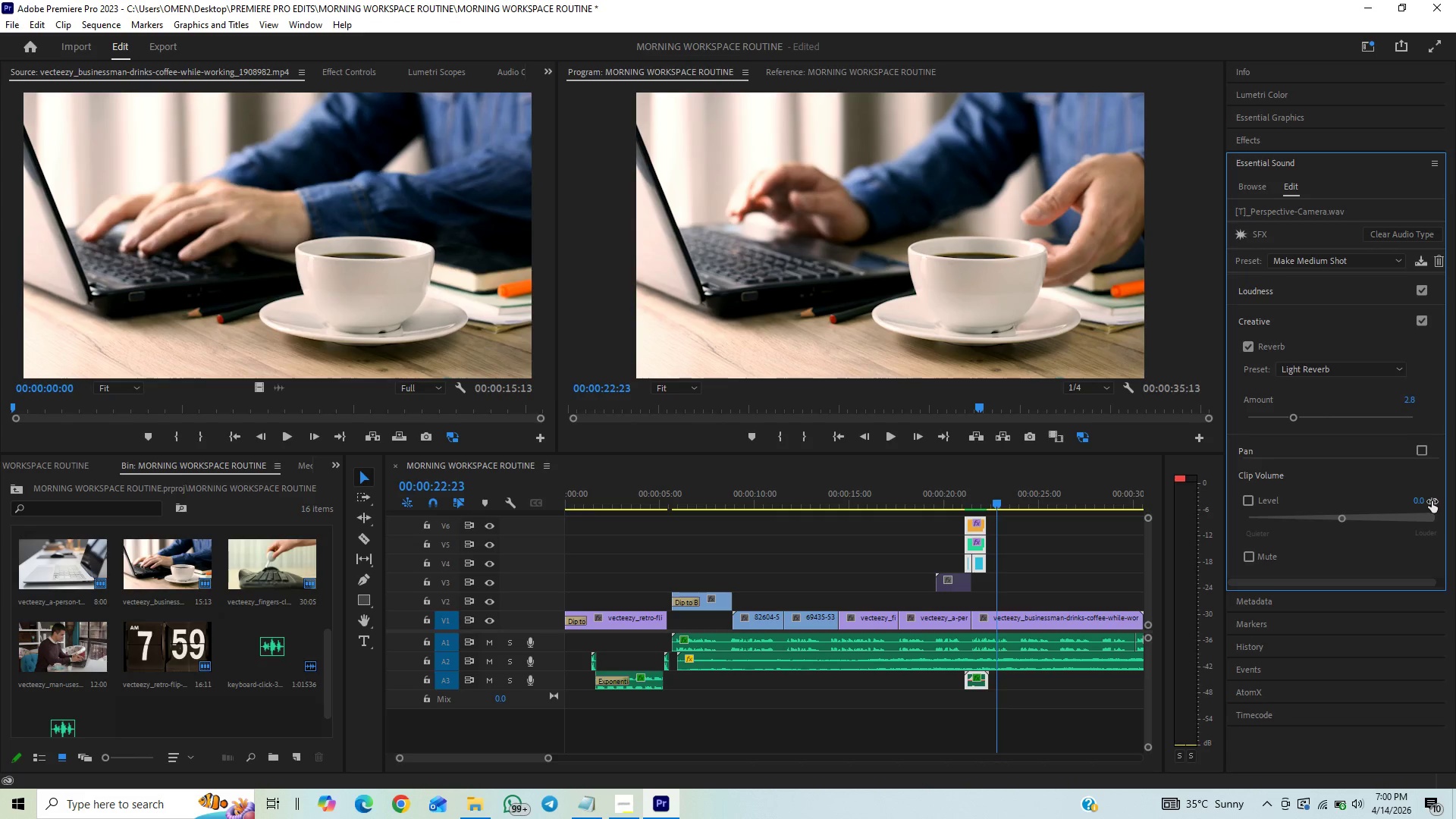 
left_click([1427, 504])
 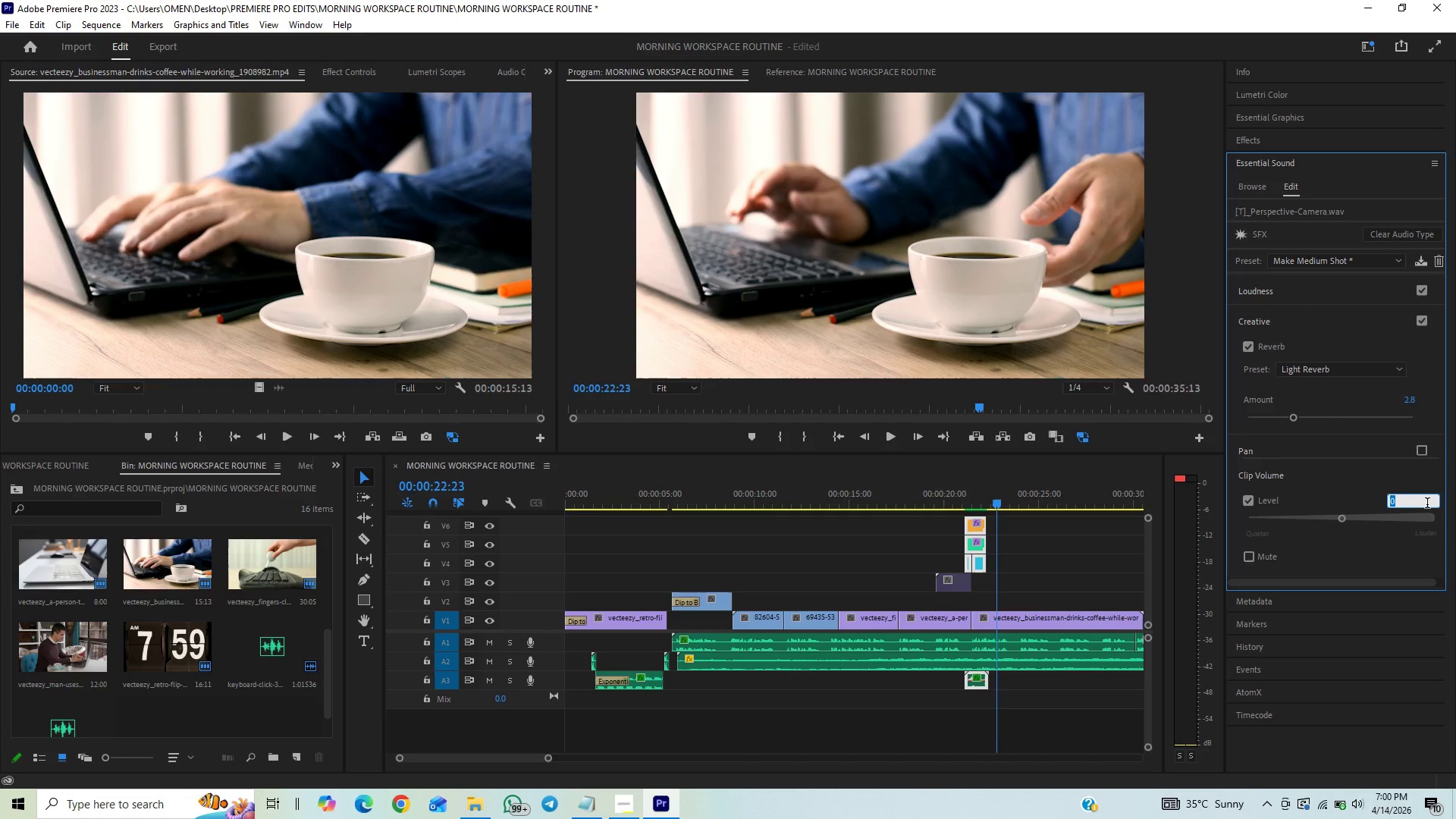 
key(Minus)
 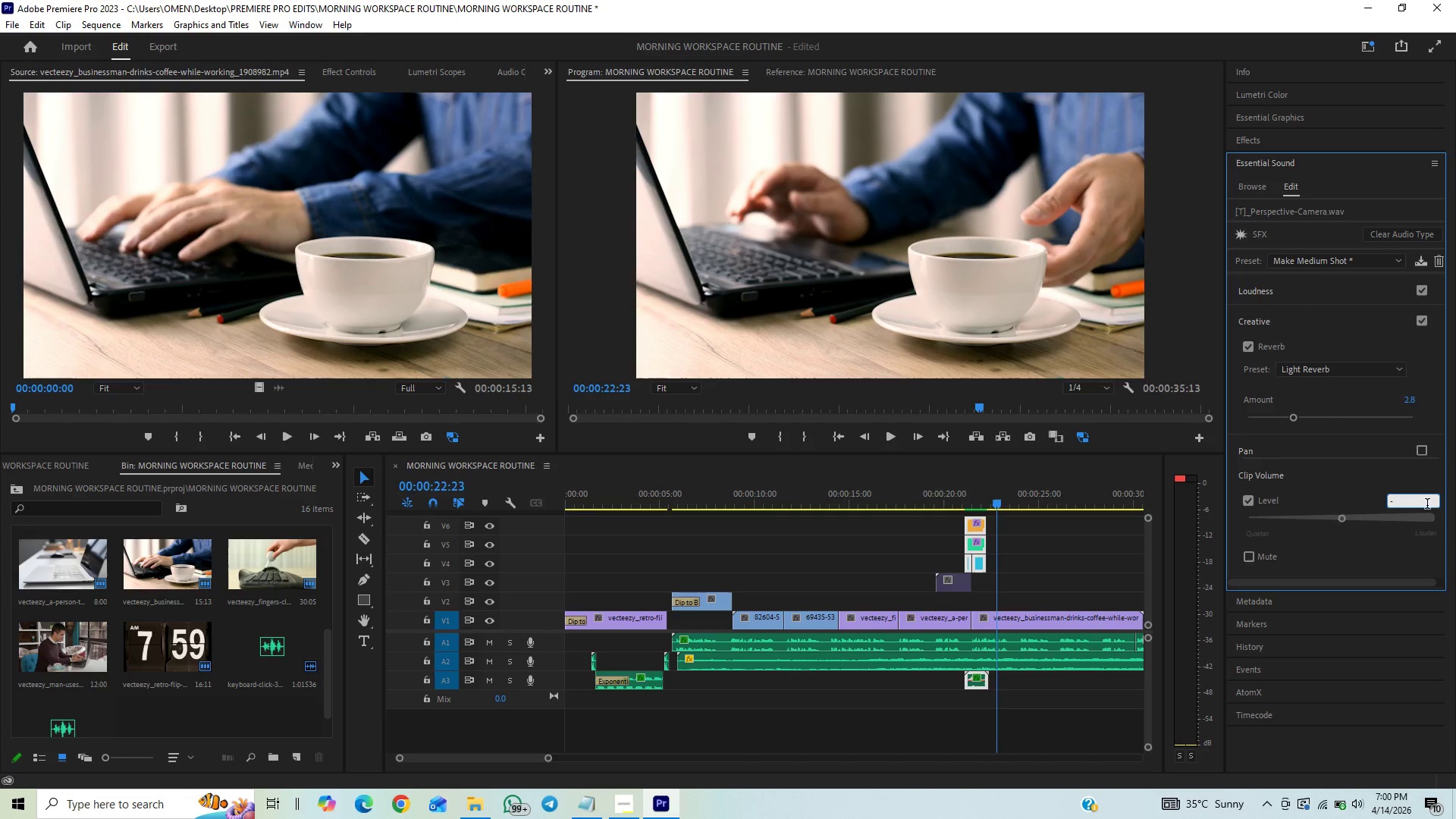 
key(8)
 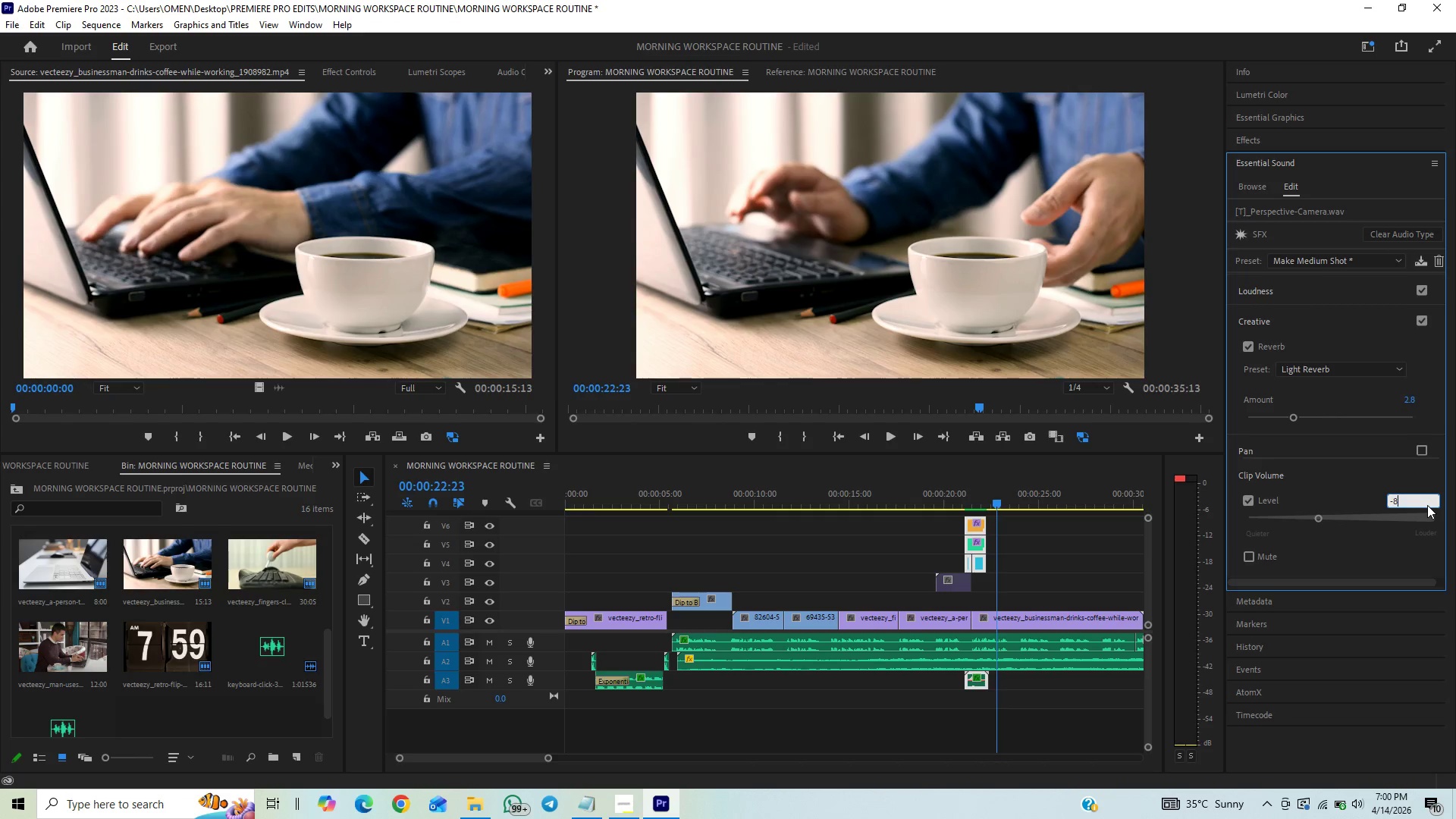 
key(Enter)
 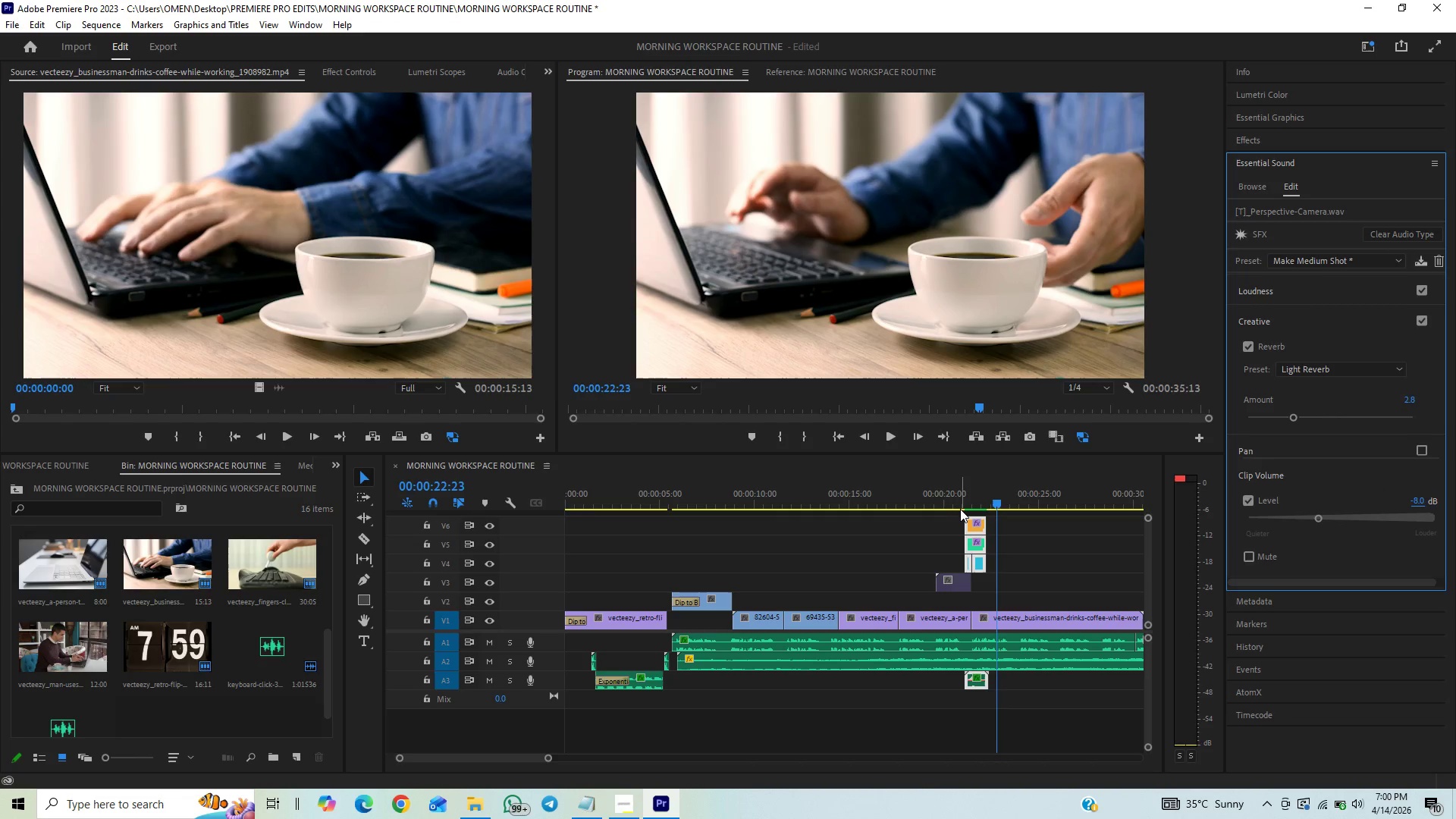 
left_click([955, 495])
 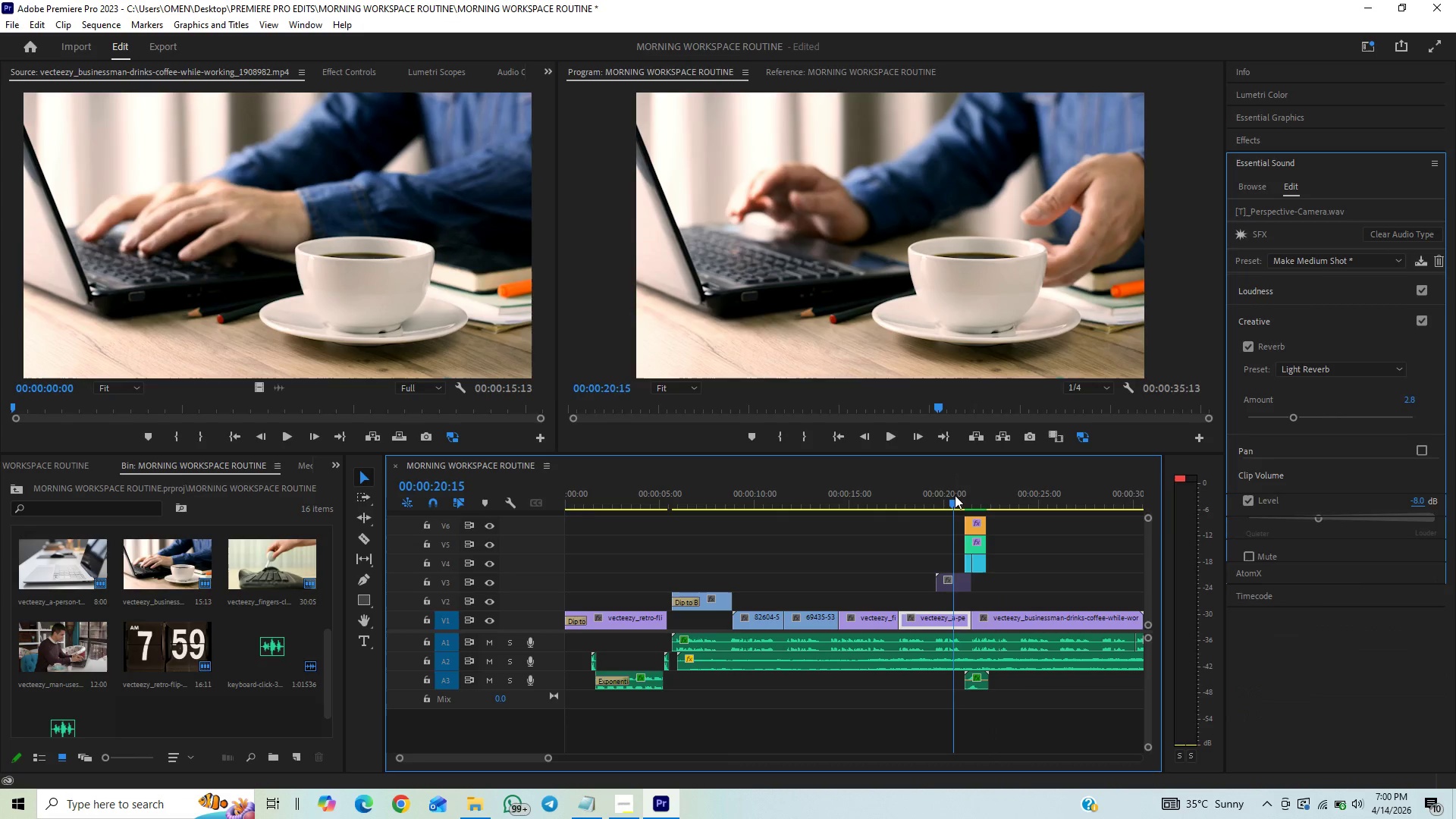 
key(Space)
 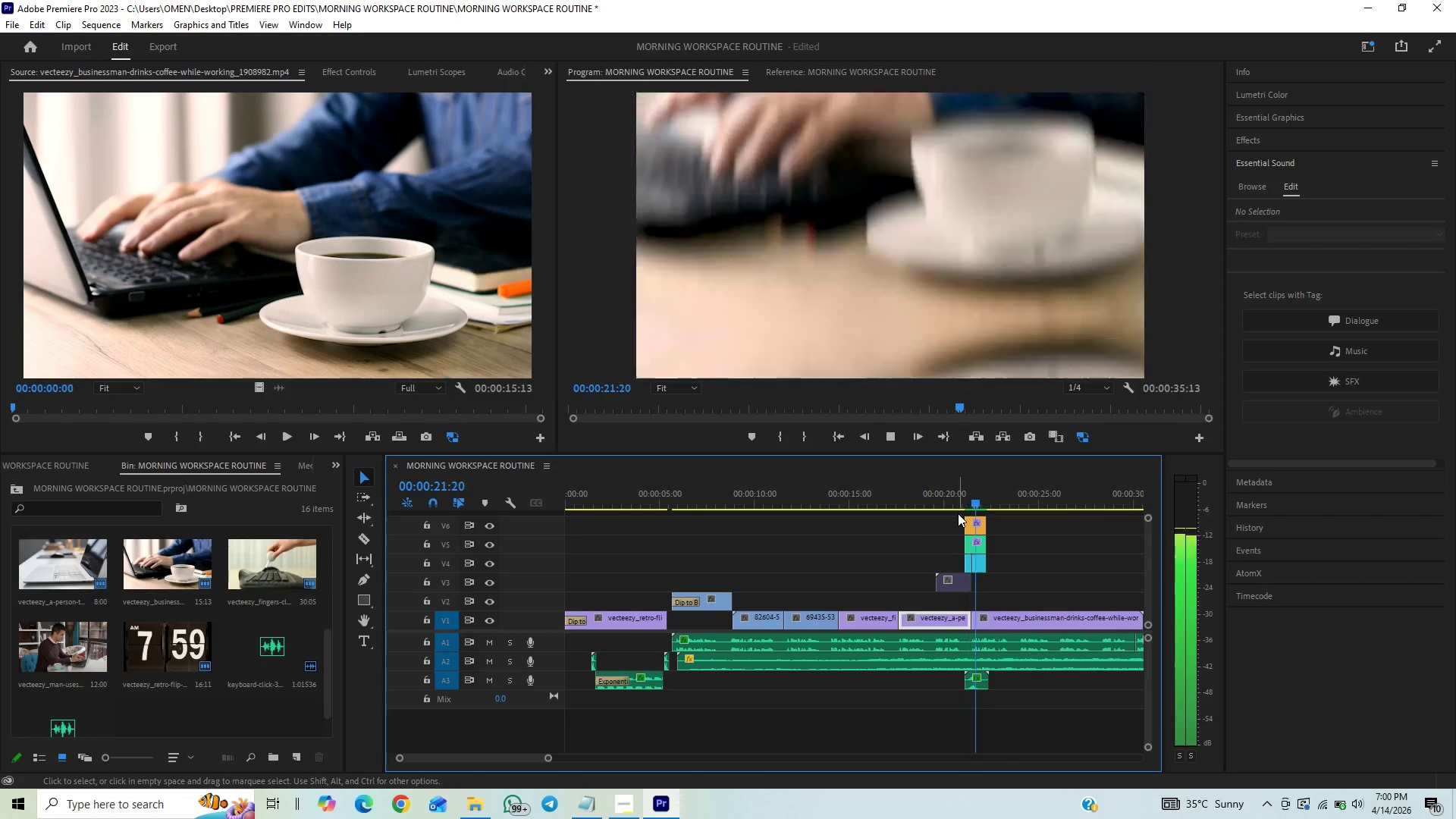 
key(Space)
 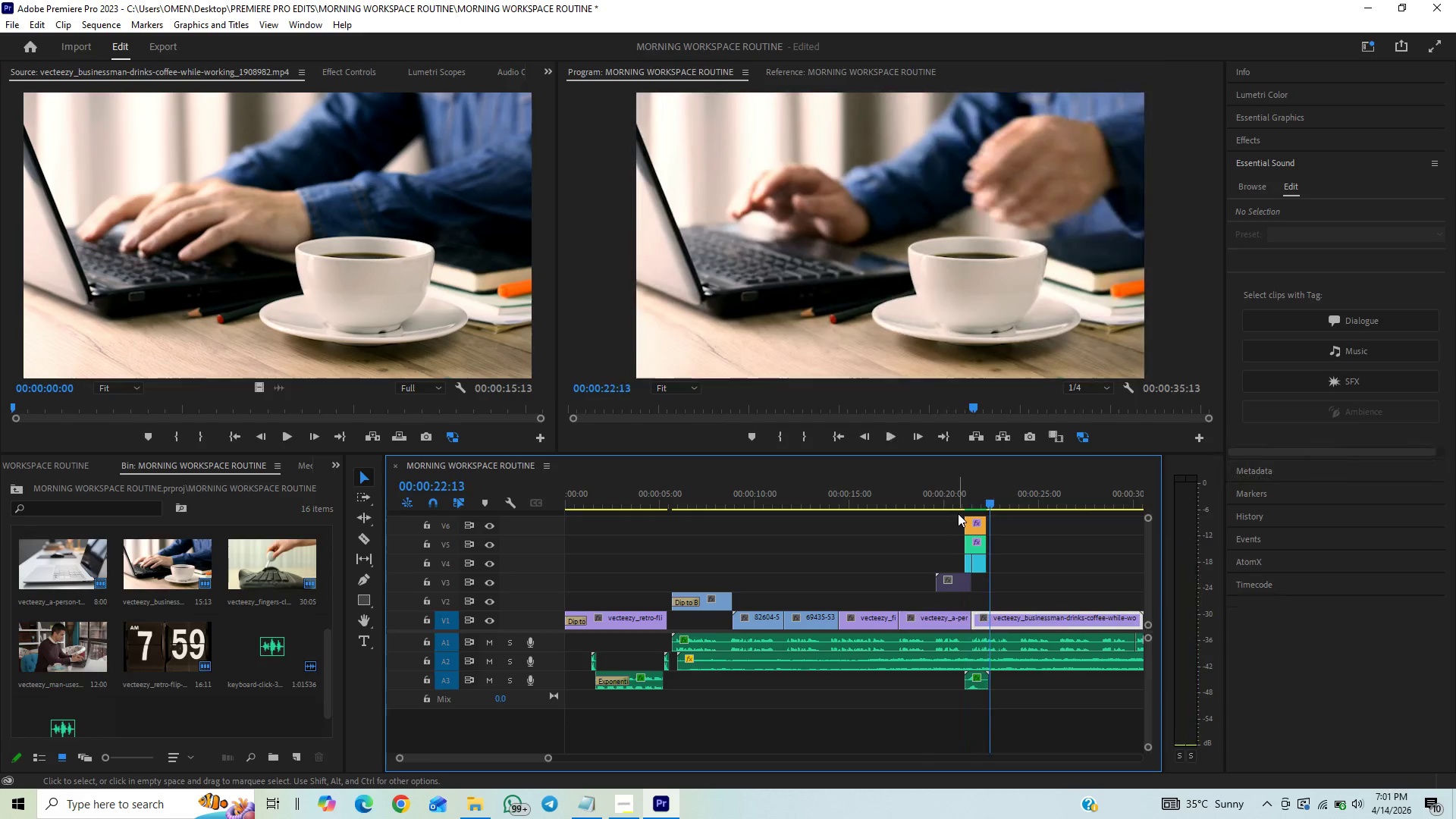 
key(Control+S)
 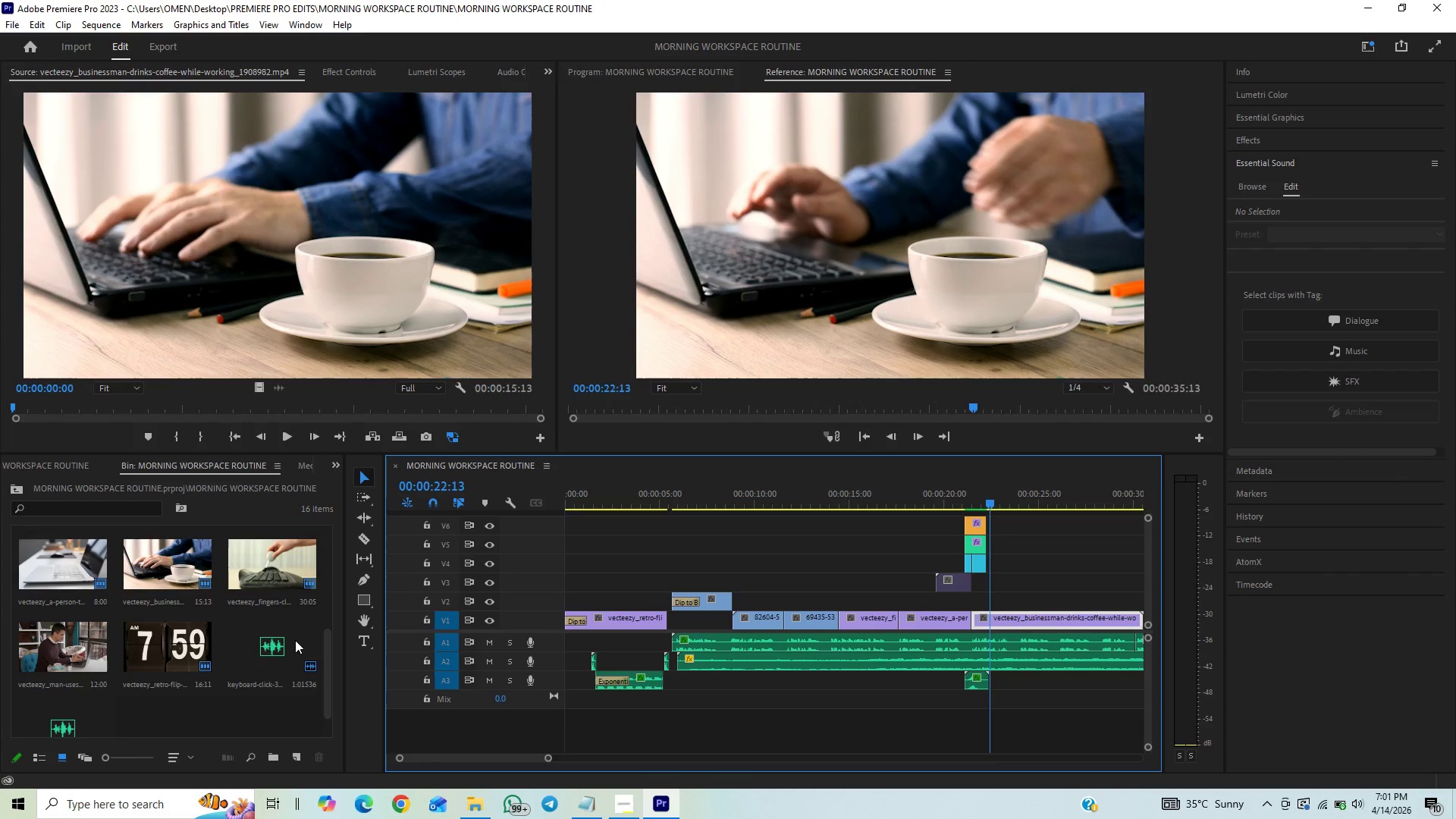 
left_click_drag(start_coordinate=[327, 646], to_coordinate=[347, 638])
 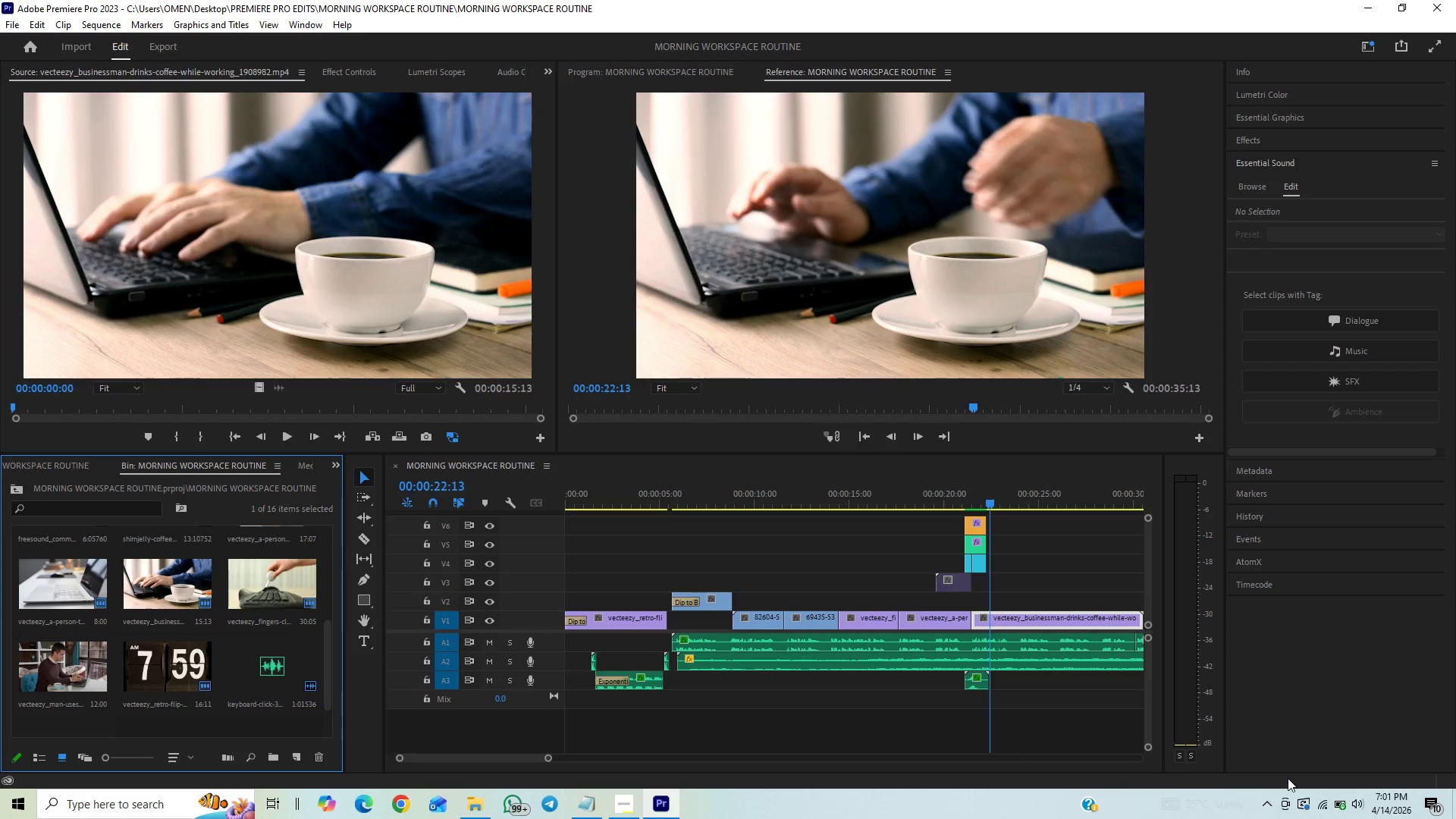 
mouse_move([1306, 795])
 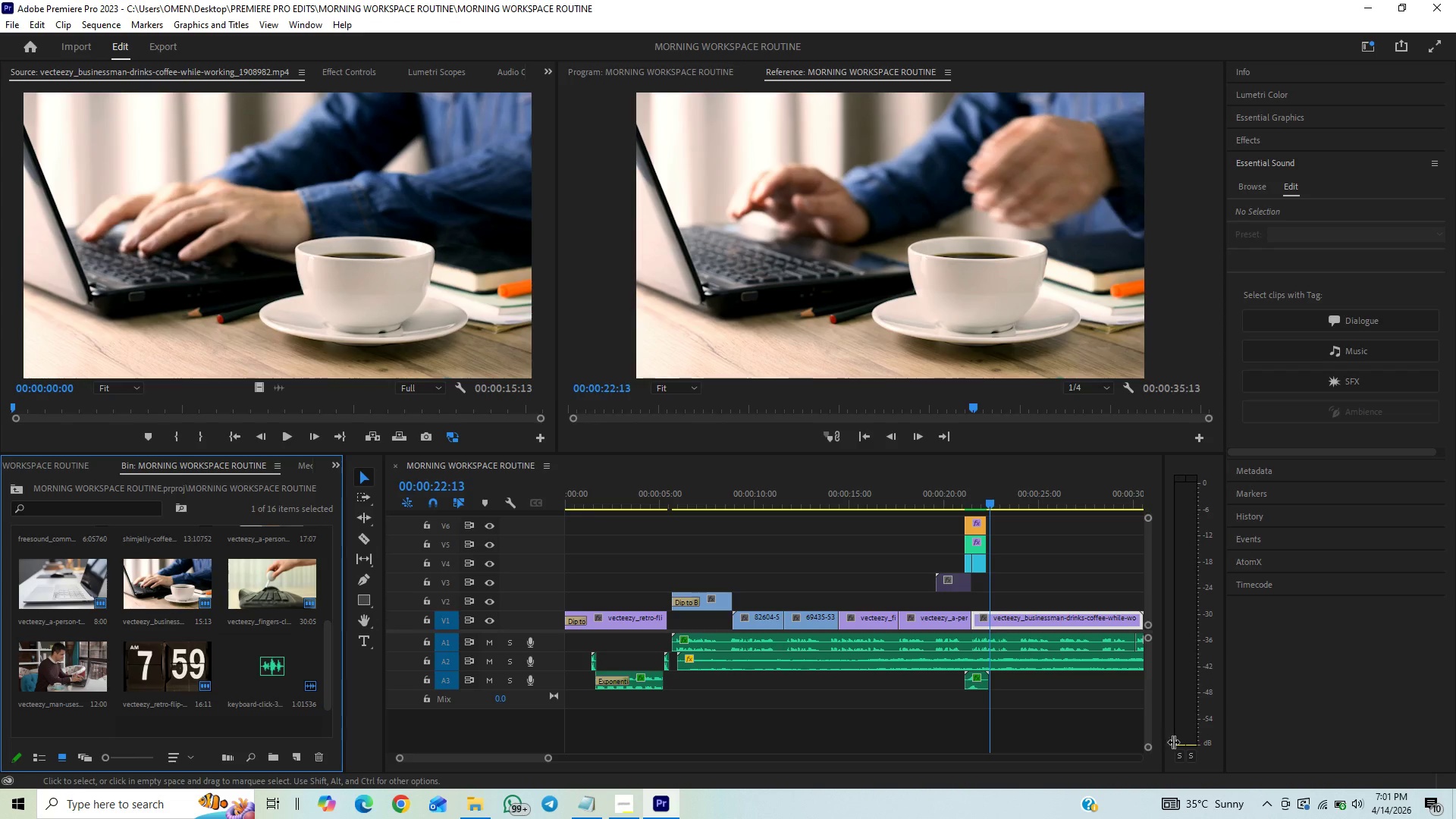 
mouse_move([1294, 801])
 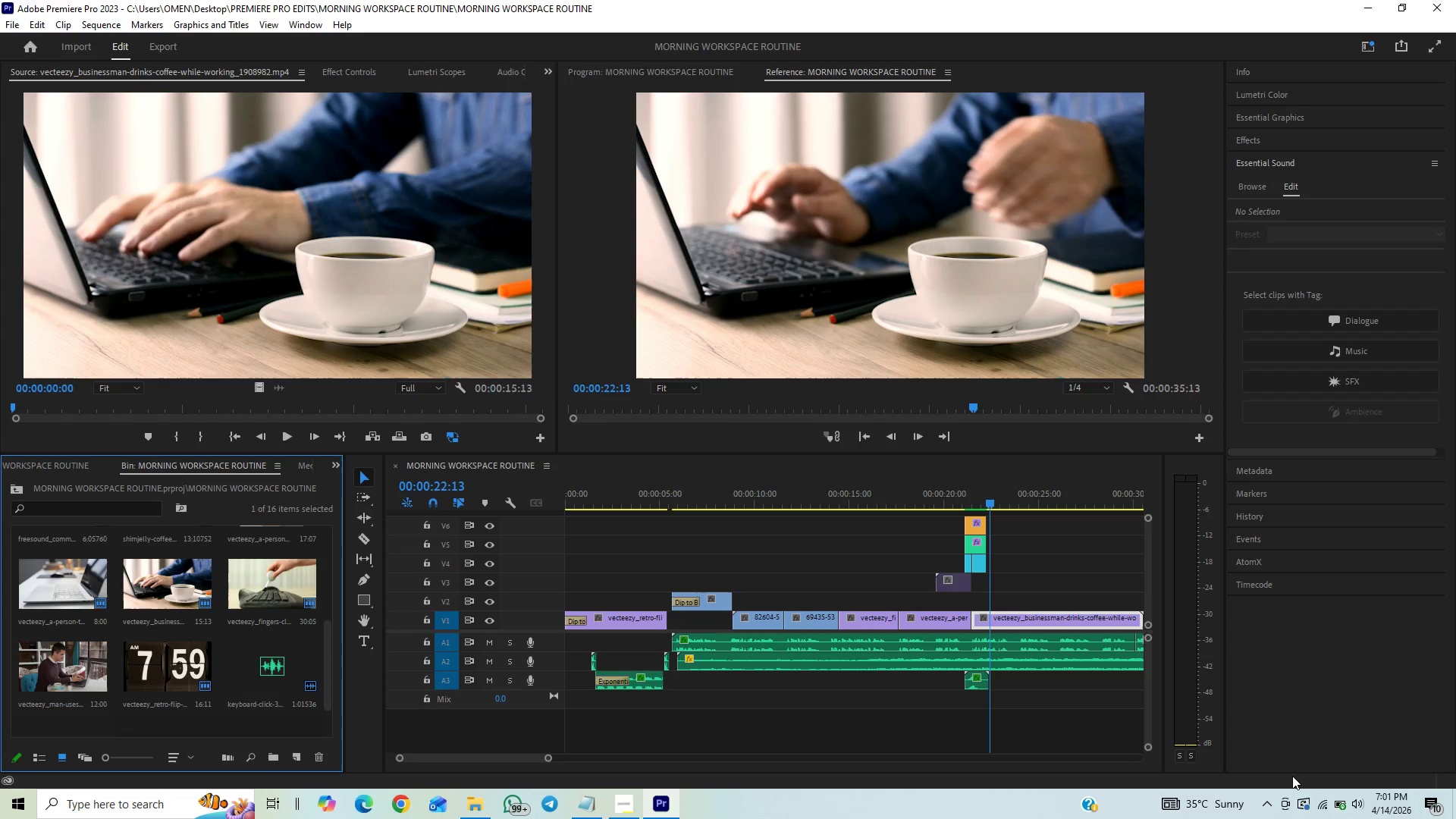 
mouse_move([1318, 802])
 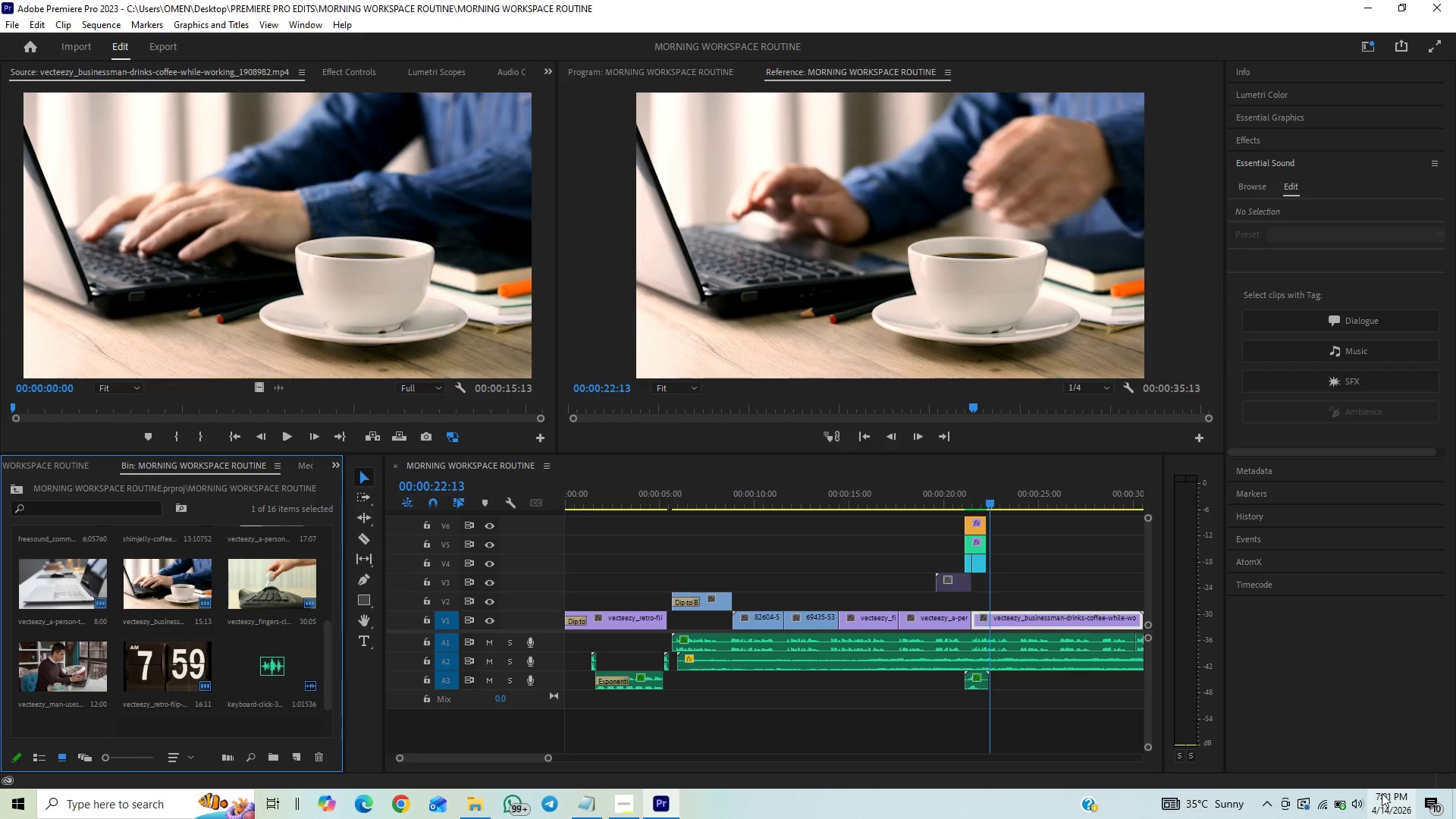 
wait(7.77)
 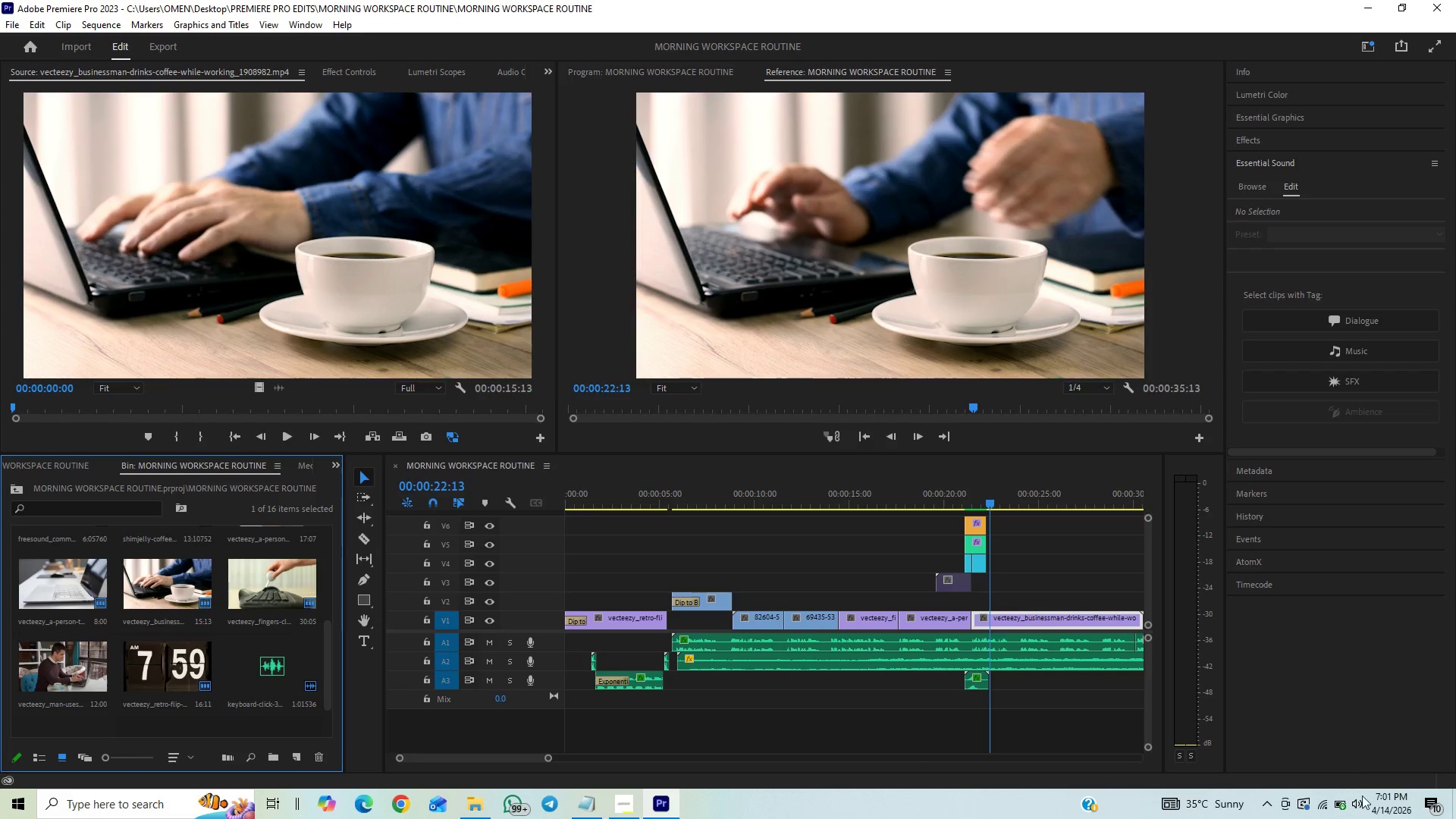 
left_click_drag(start_coordinate=[328, 632], to_coordinate=[355, 527])
 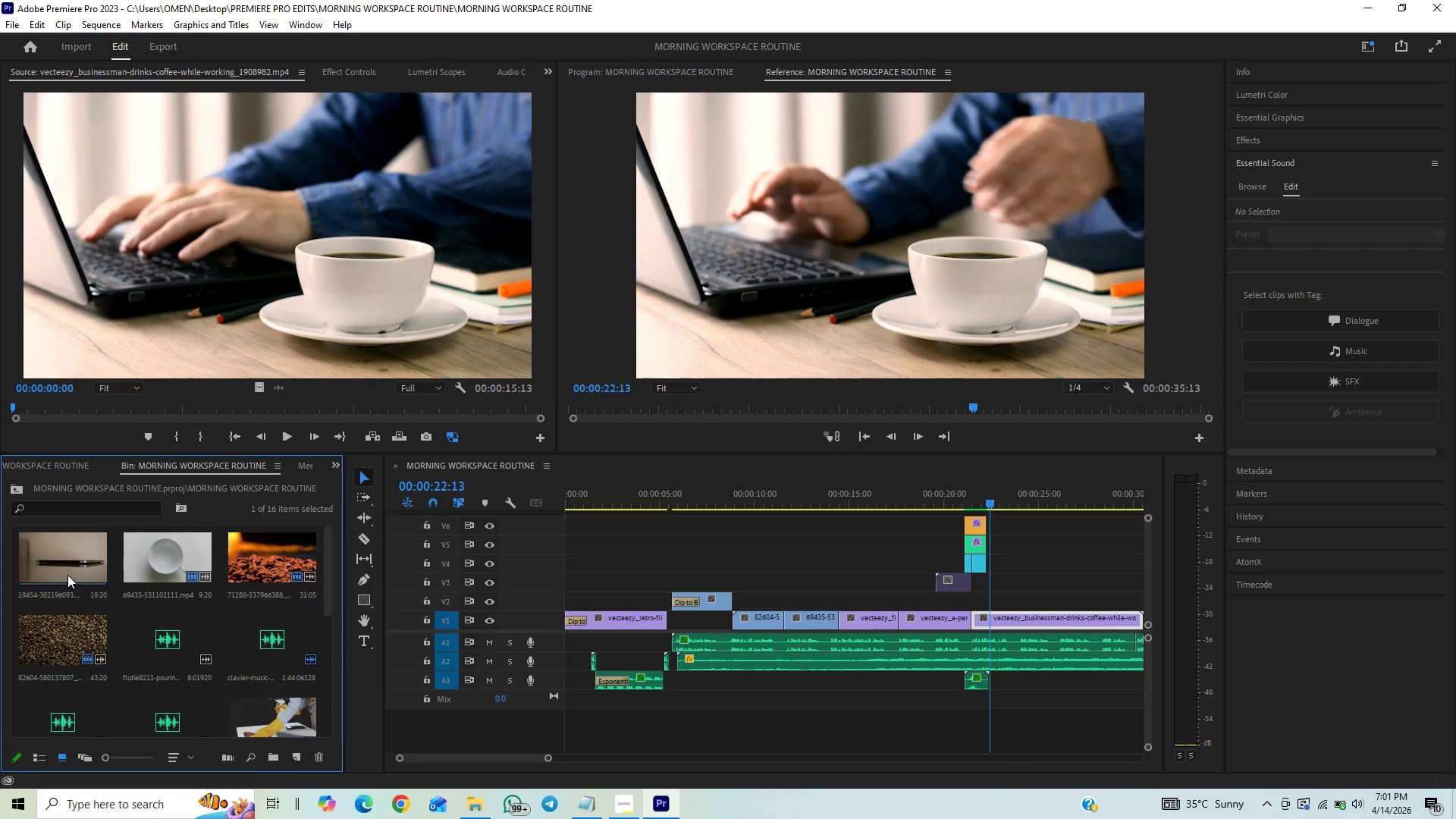 
left_click_drag(start_coordinate=[67, 575], to_coordinate=[154, 262])
 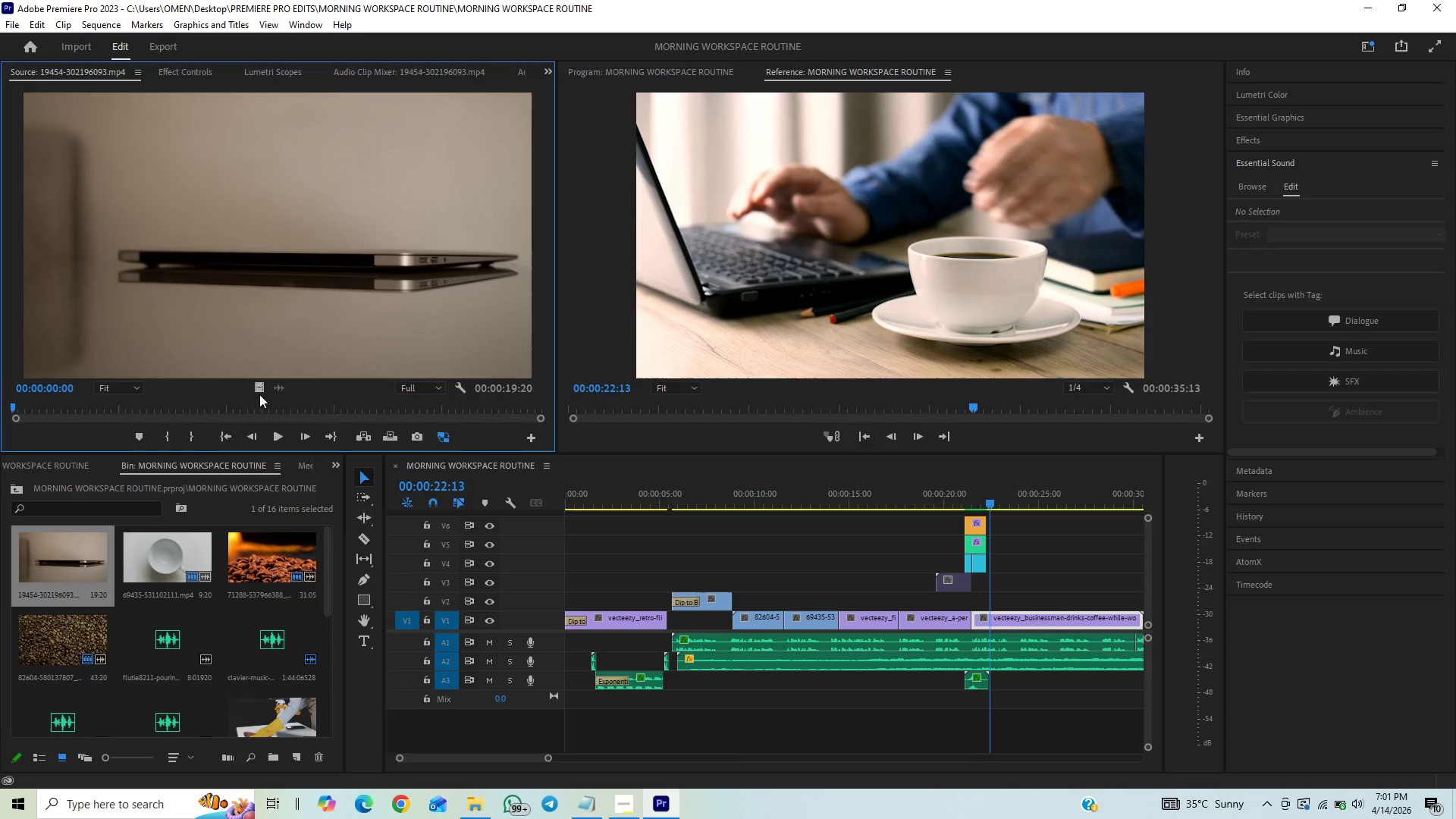 
left_click_drag(start_coordinate=[261, 389], to_coordinate=[933, 597])
 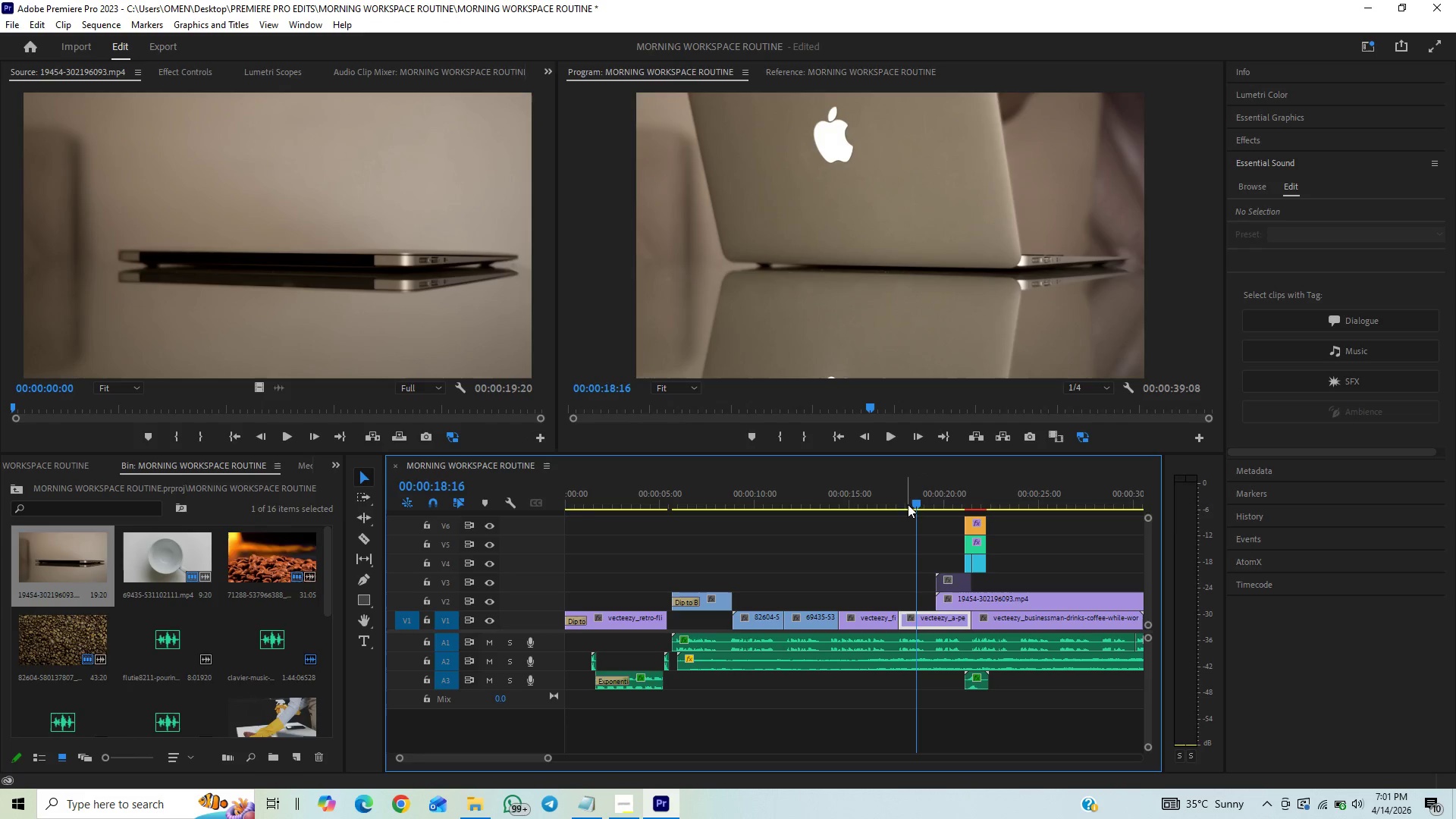 
key(Space)
 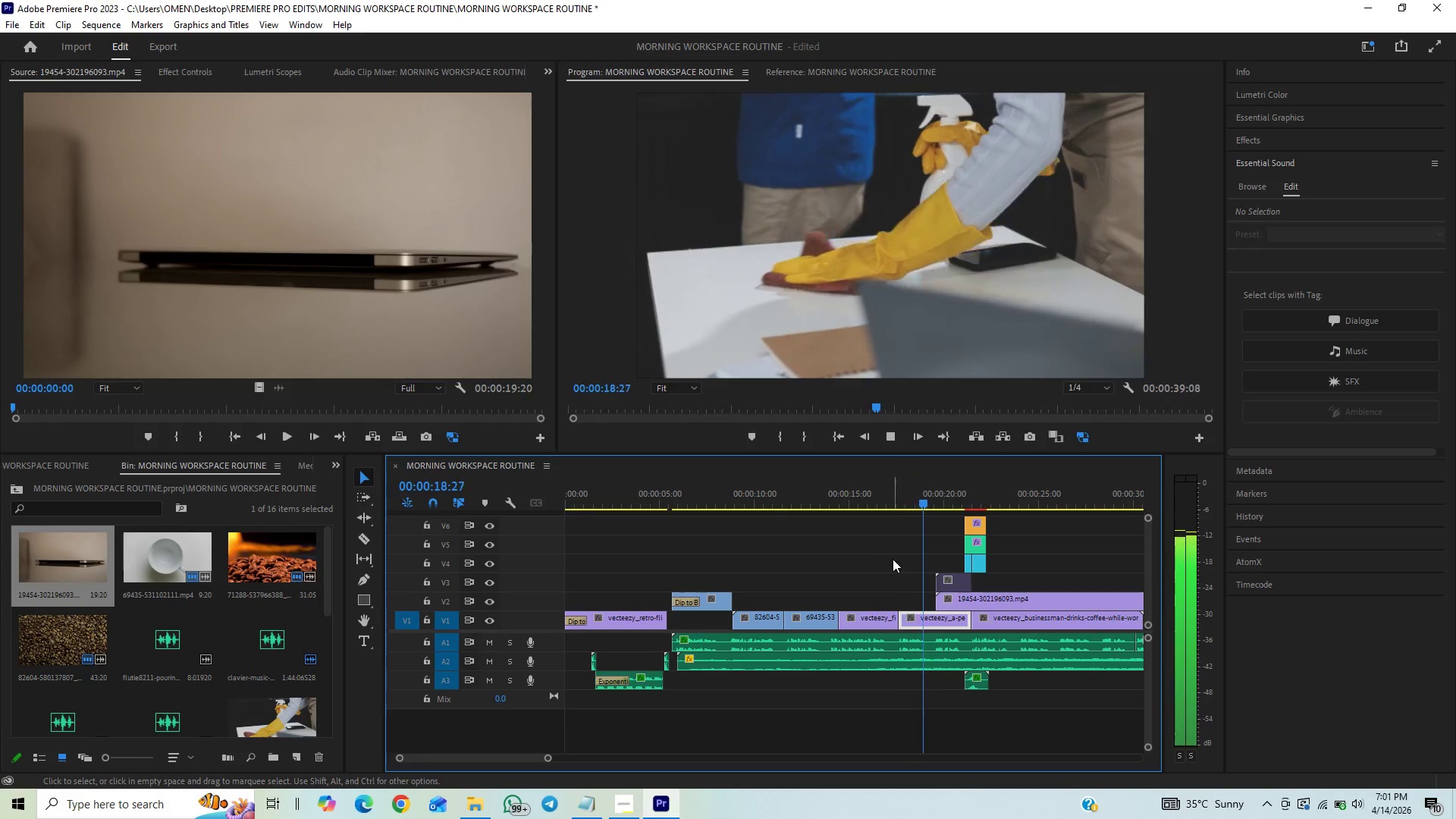 
mouse_move([909, 675])
 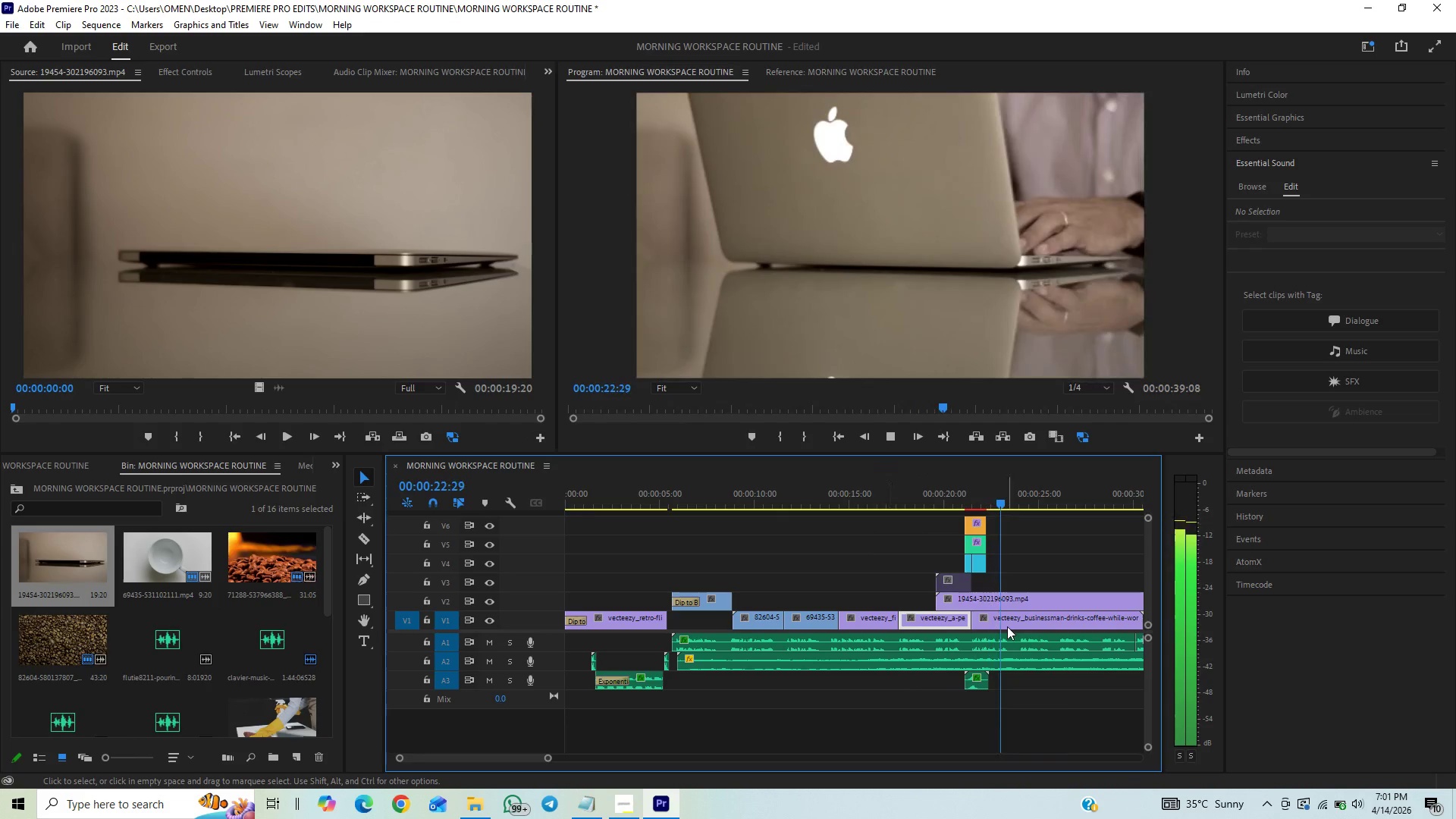 
key(Space)
 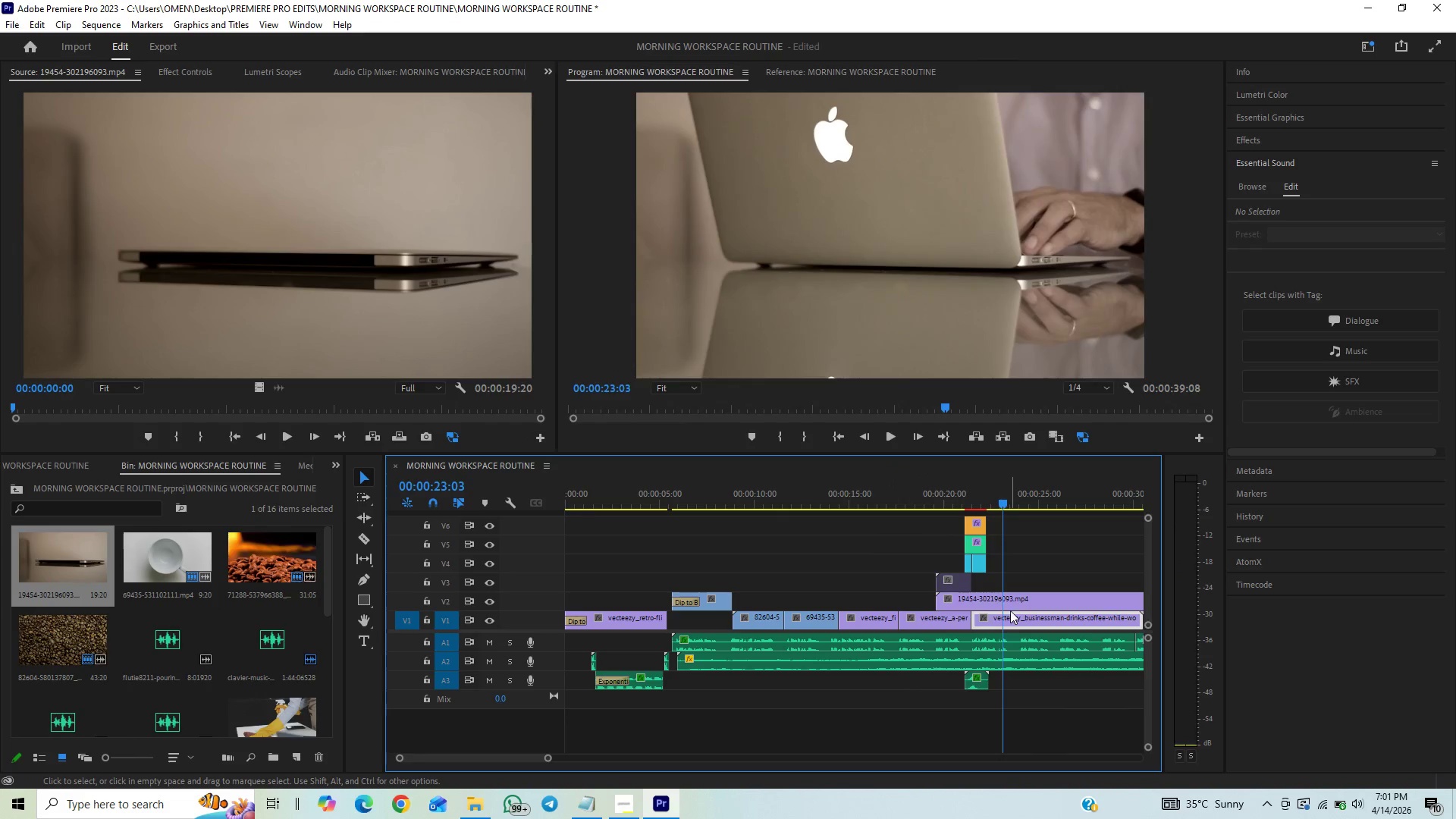 
key(C)
 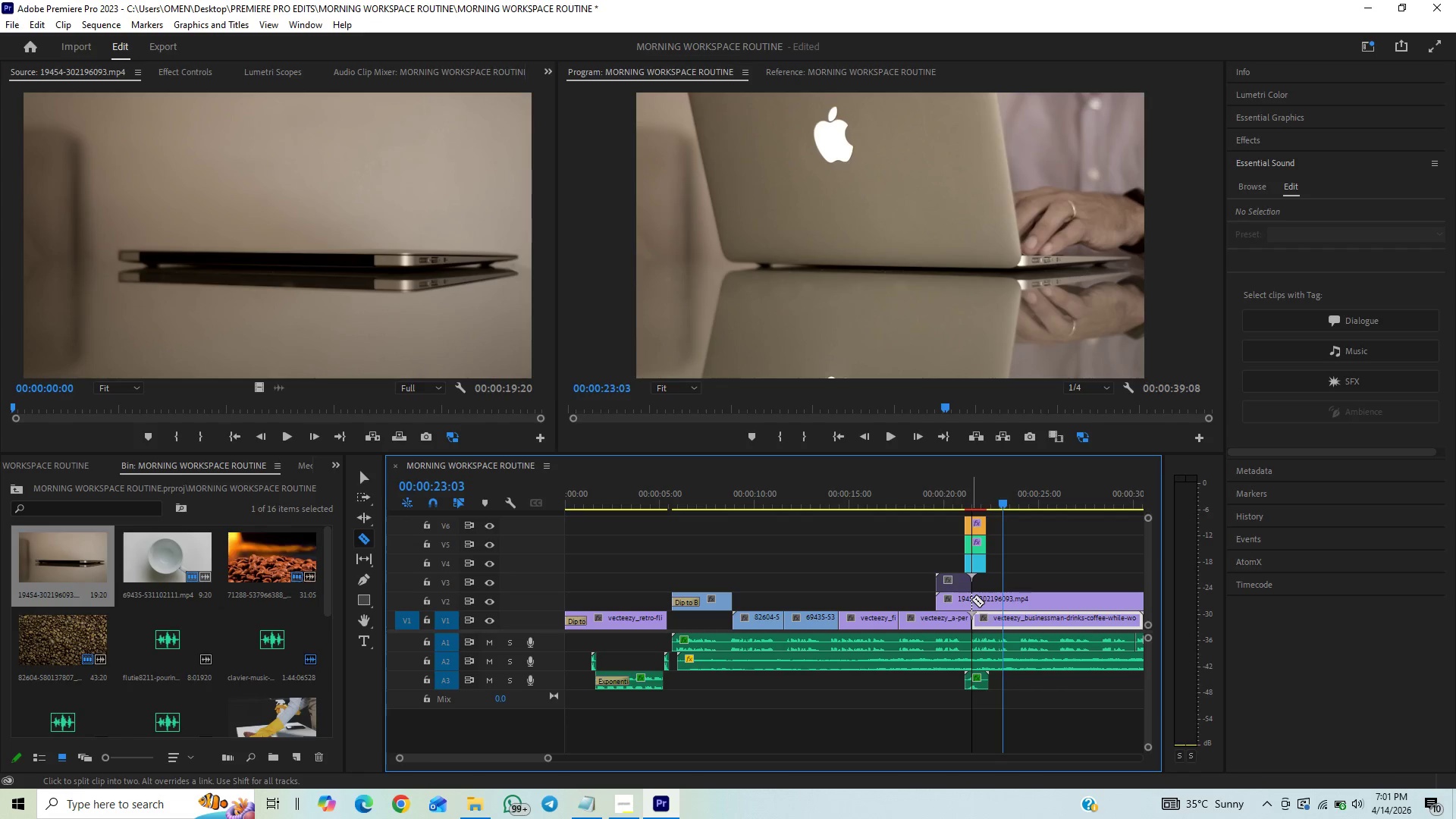 
left_click([971, 598])
 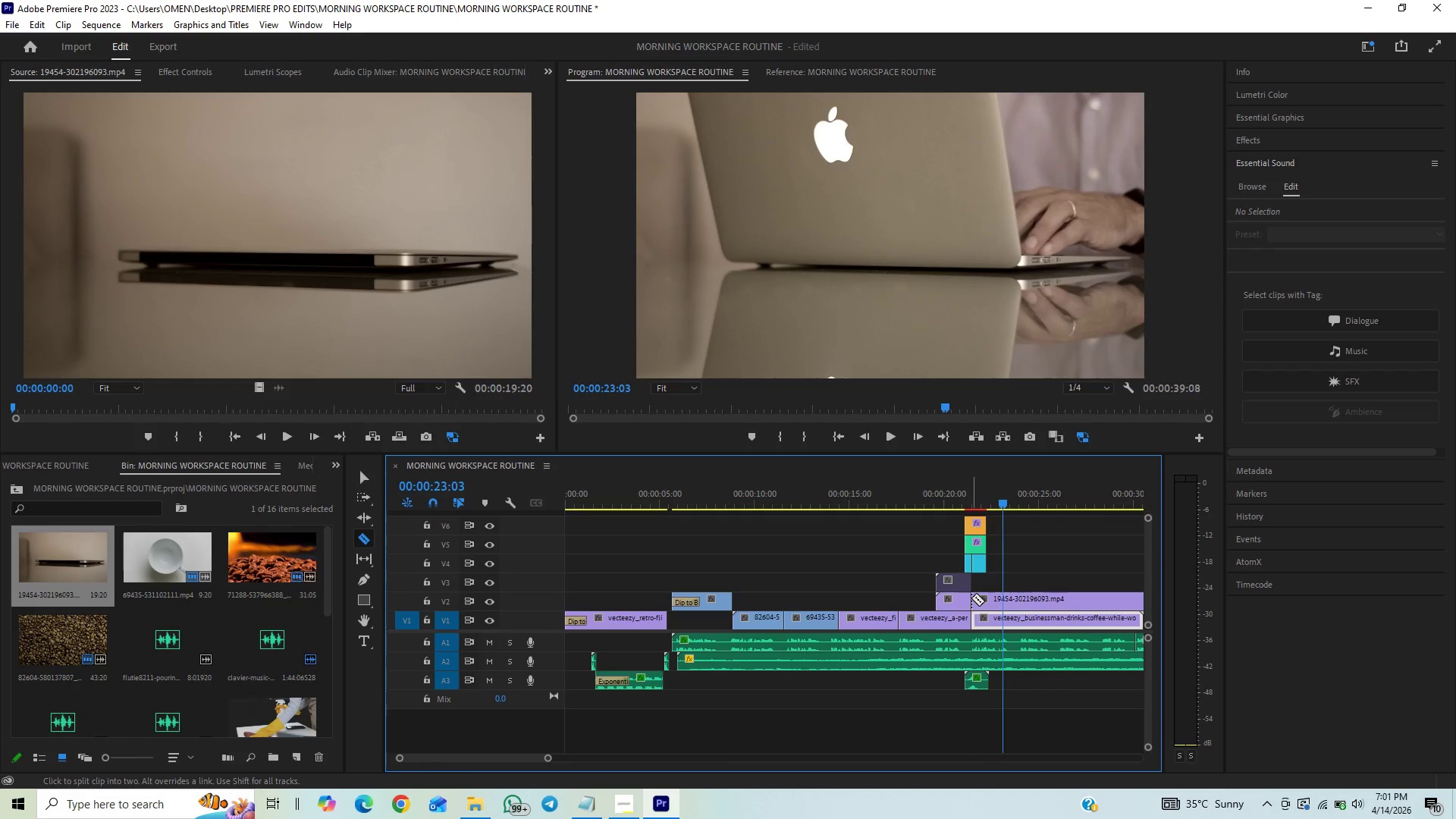 
key(V)
 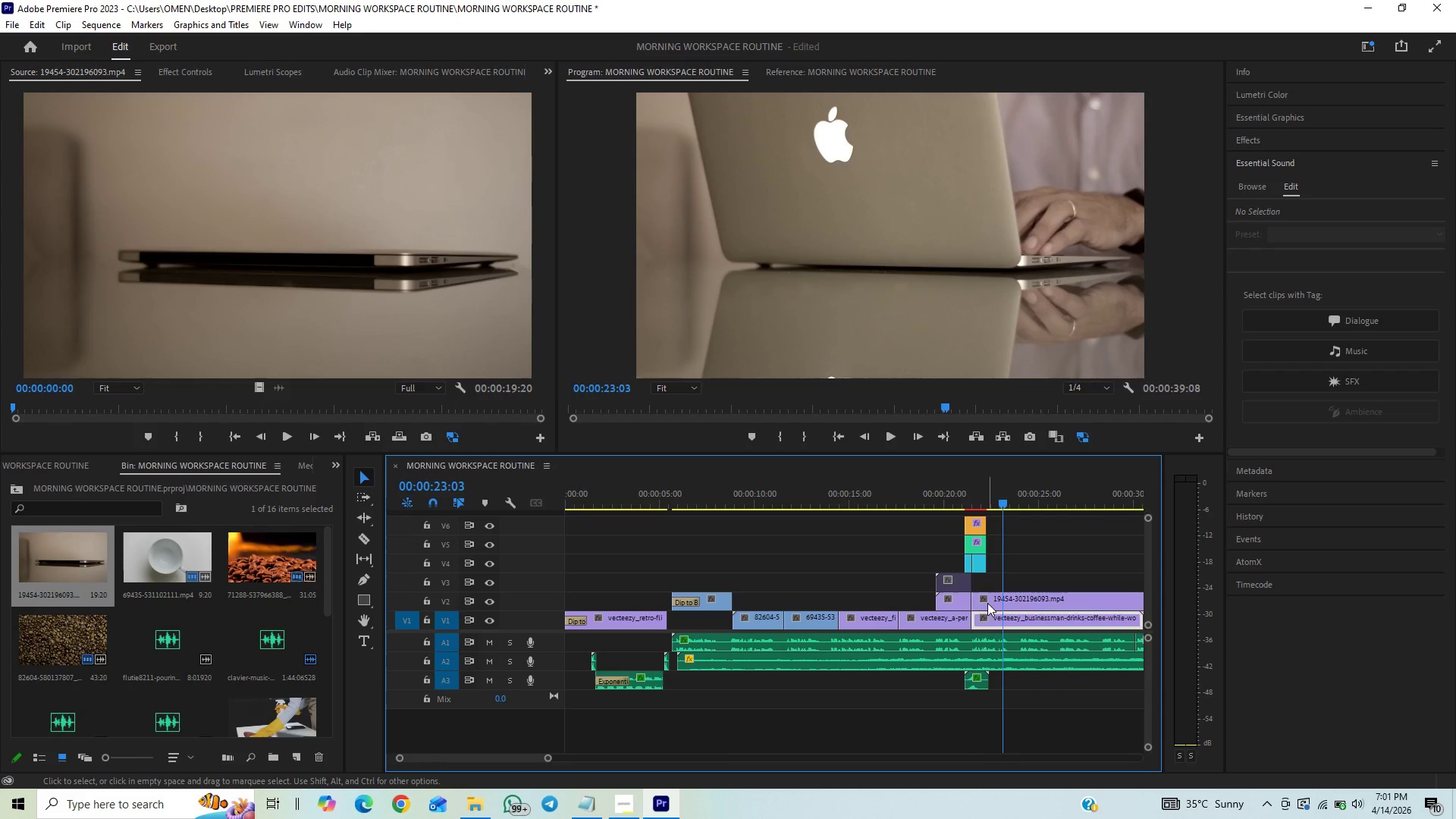 
left_click([987, 603])
 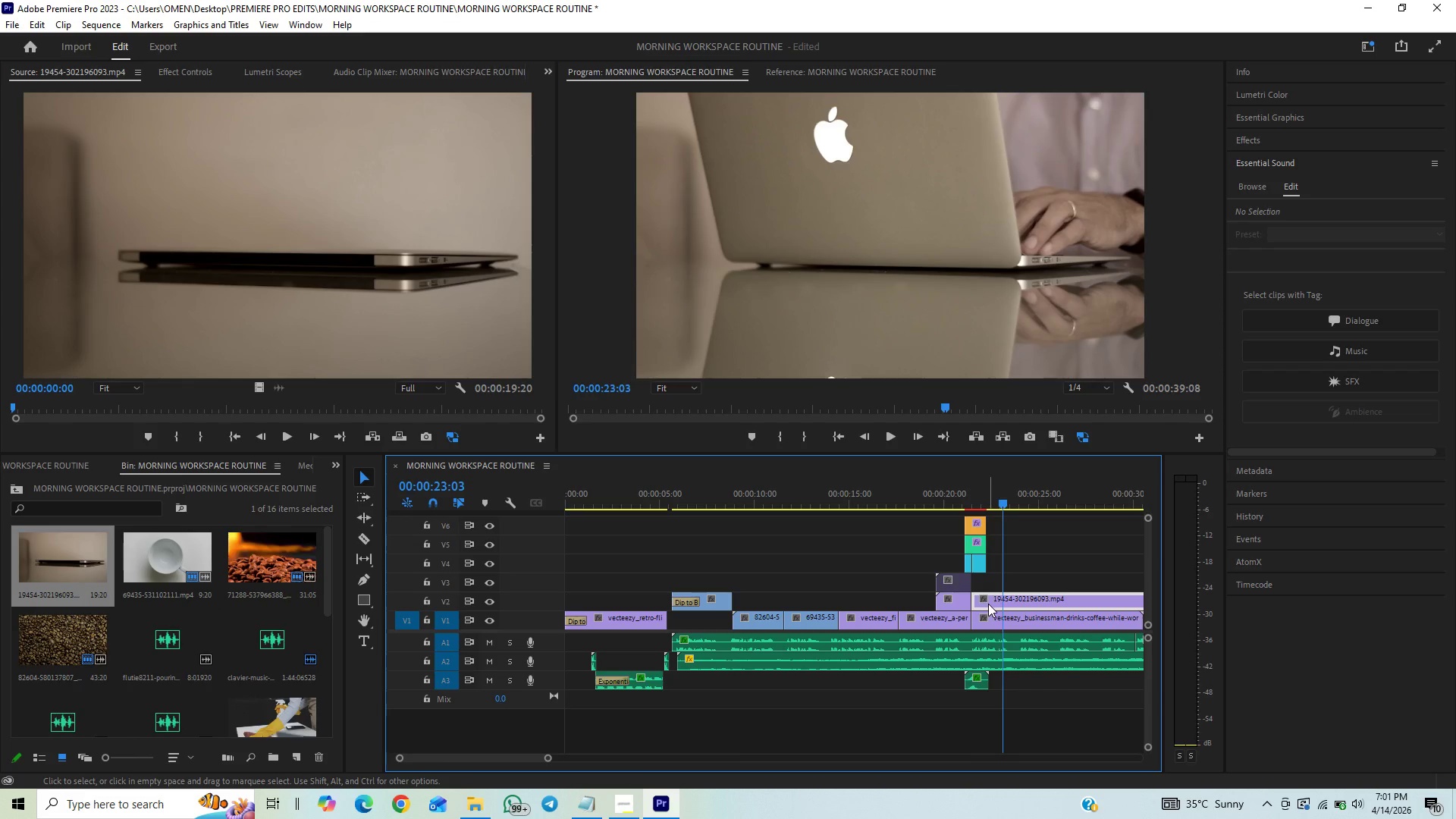 
key(Delete)
 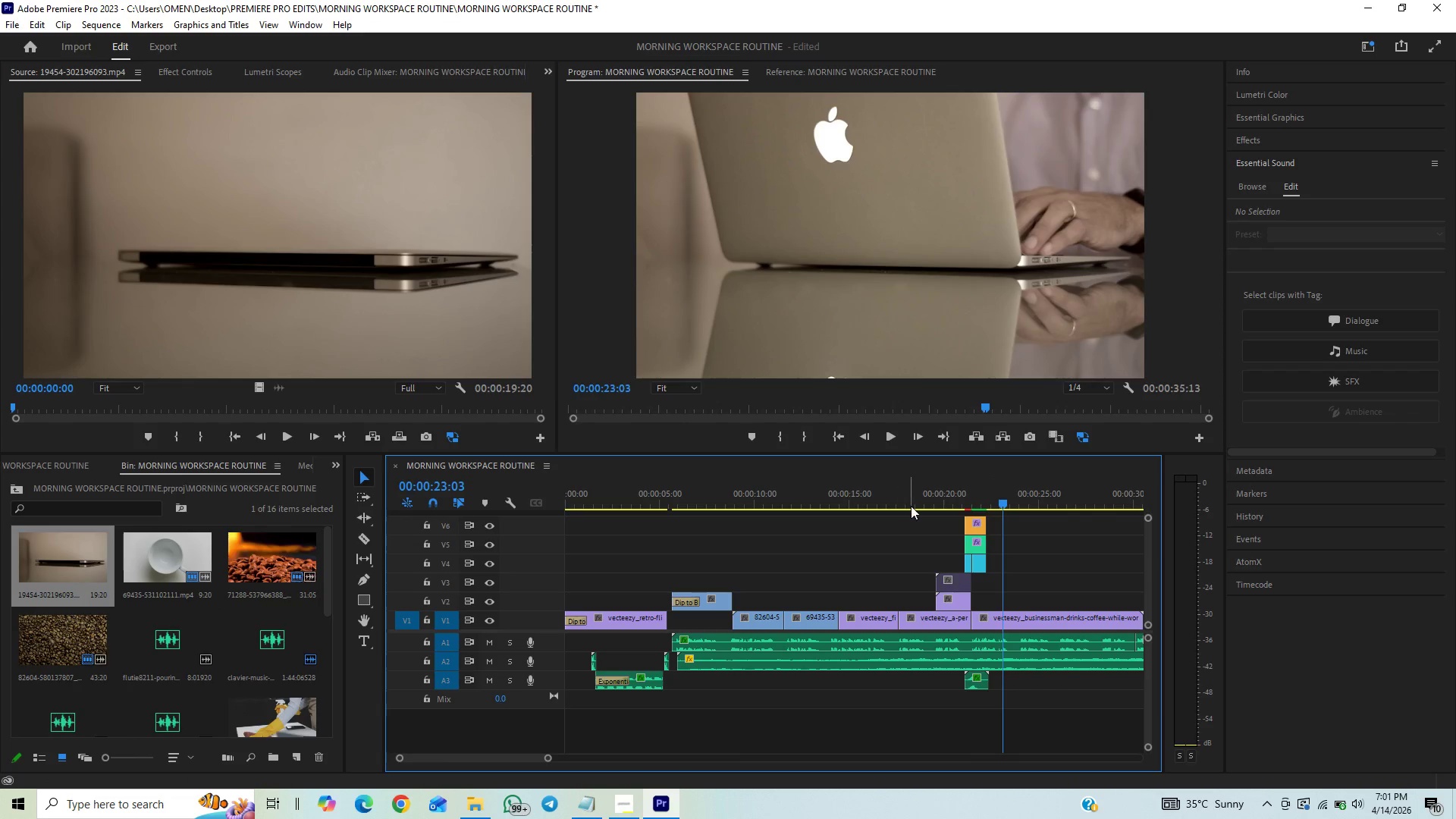 
left_click([911, 507])
 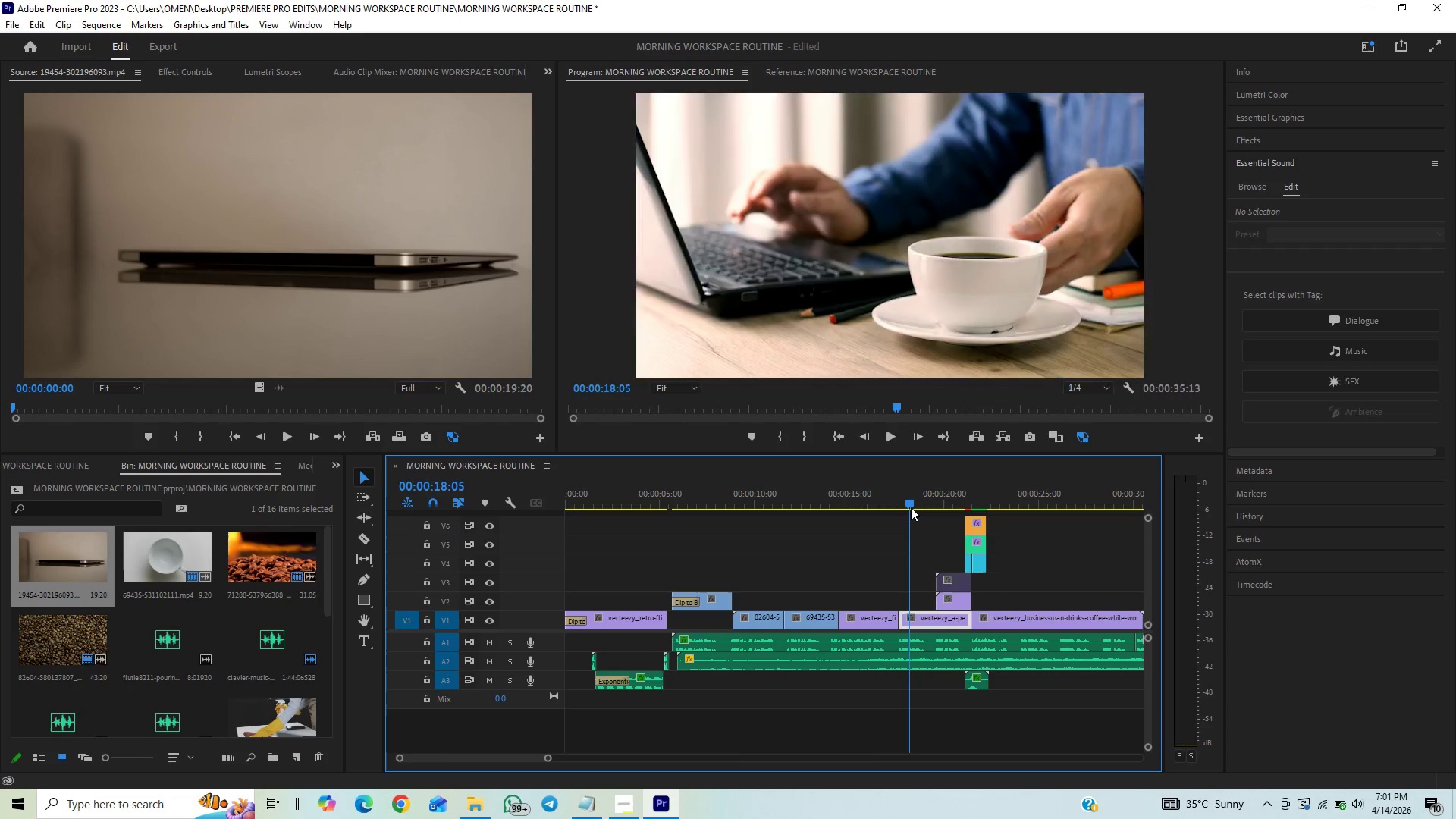 
key(Space)
 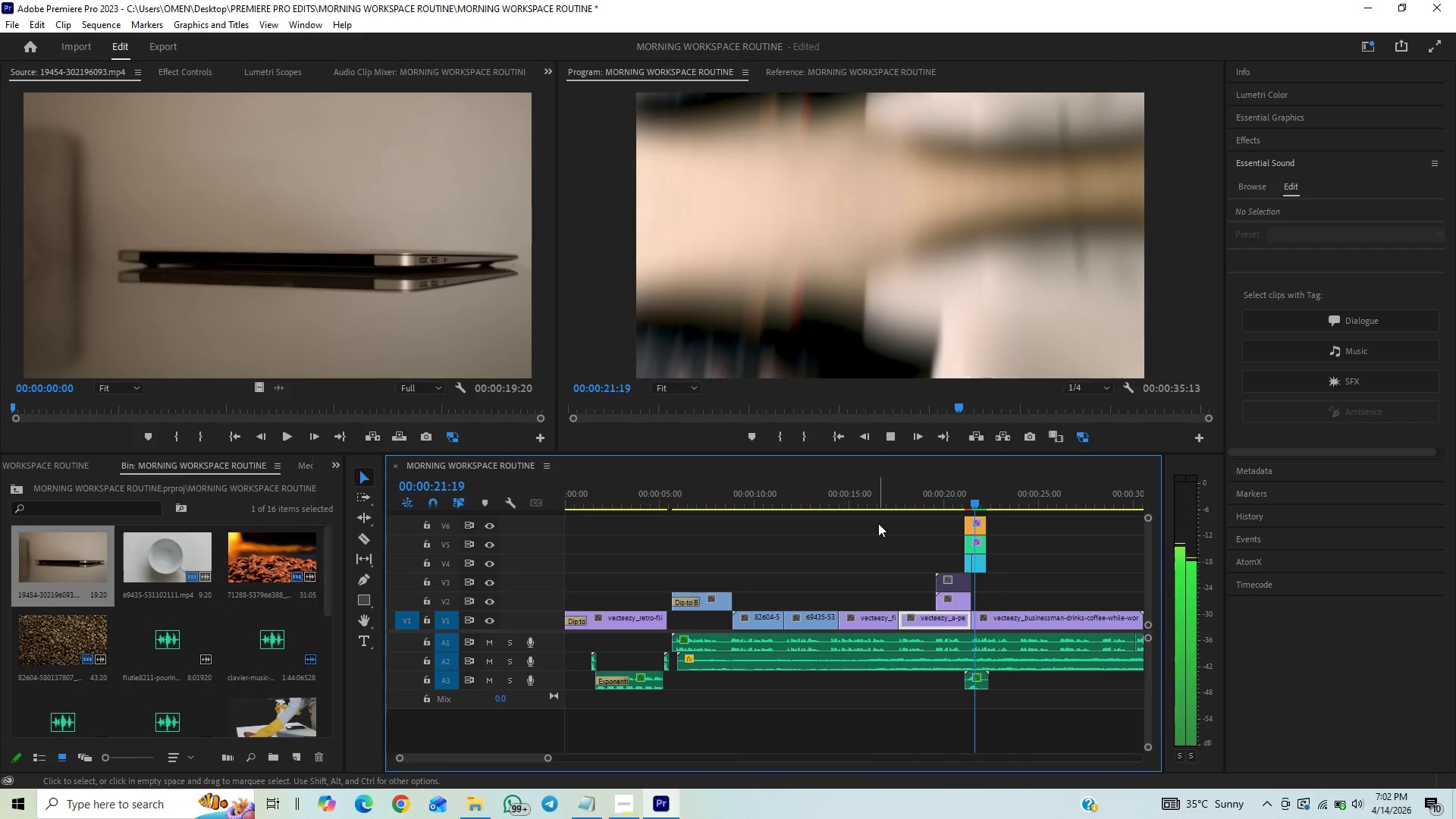 
wait(5.23)
 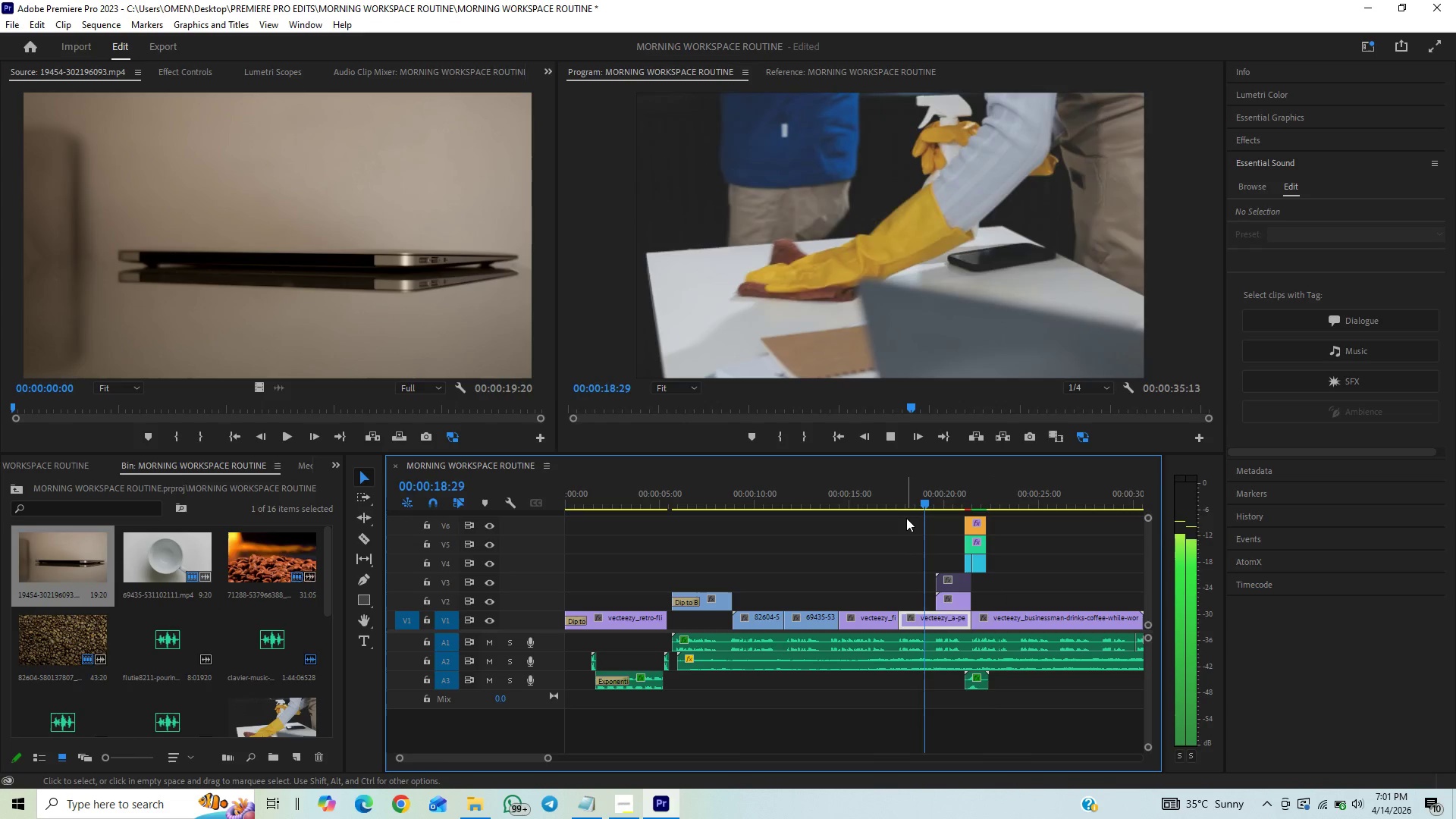 
key(Space)
 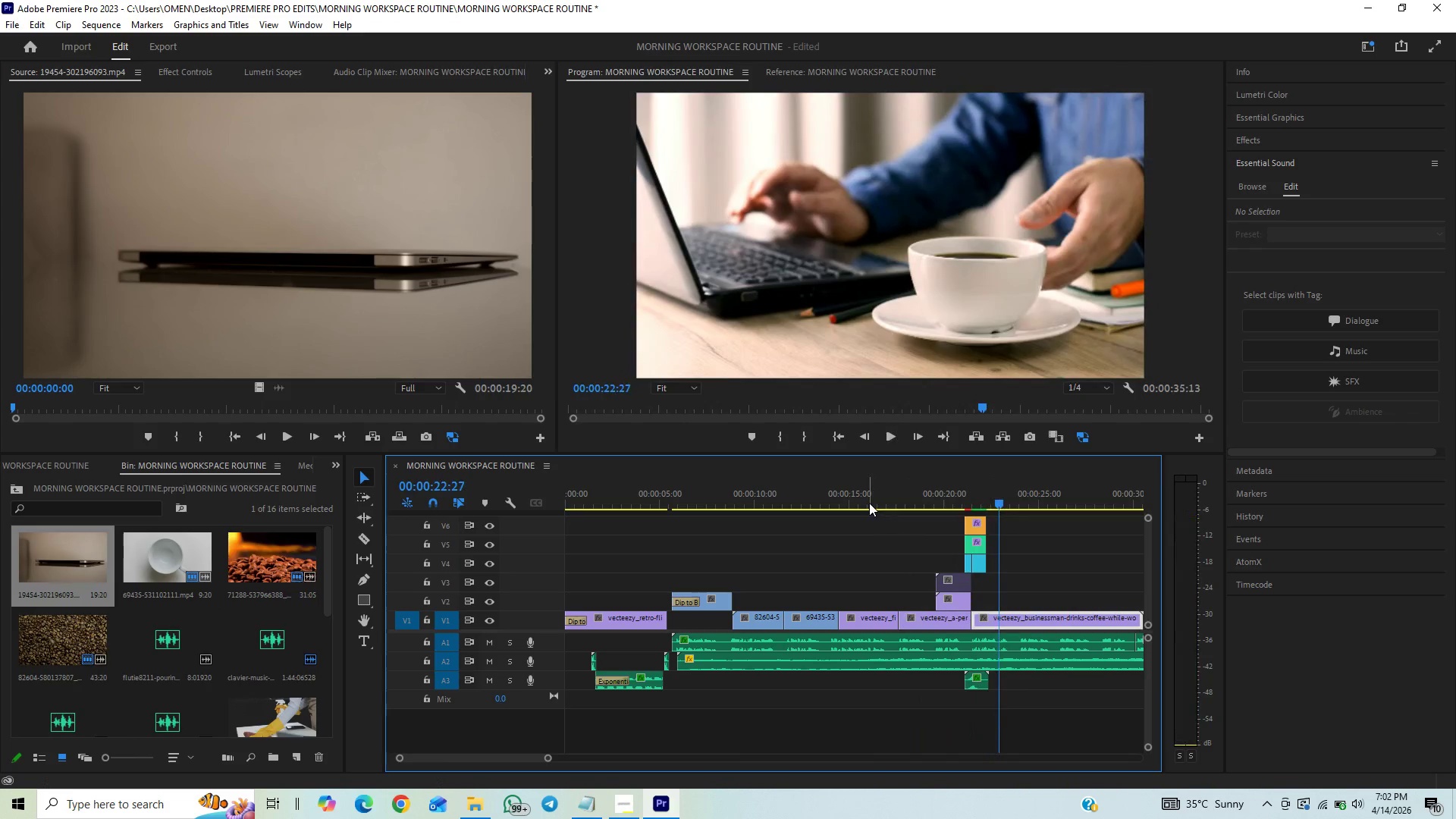 
left_click([869, 503])
 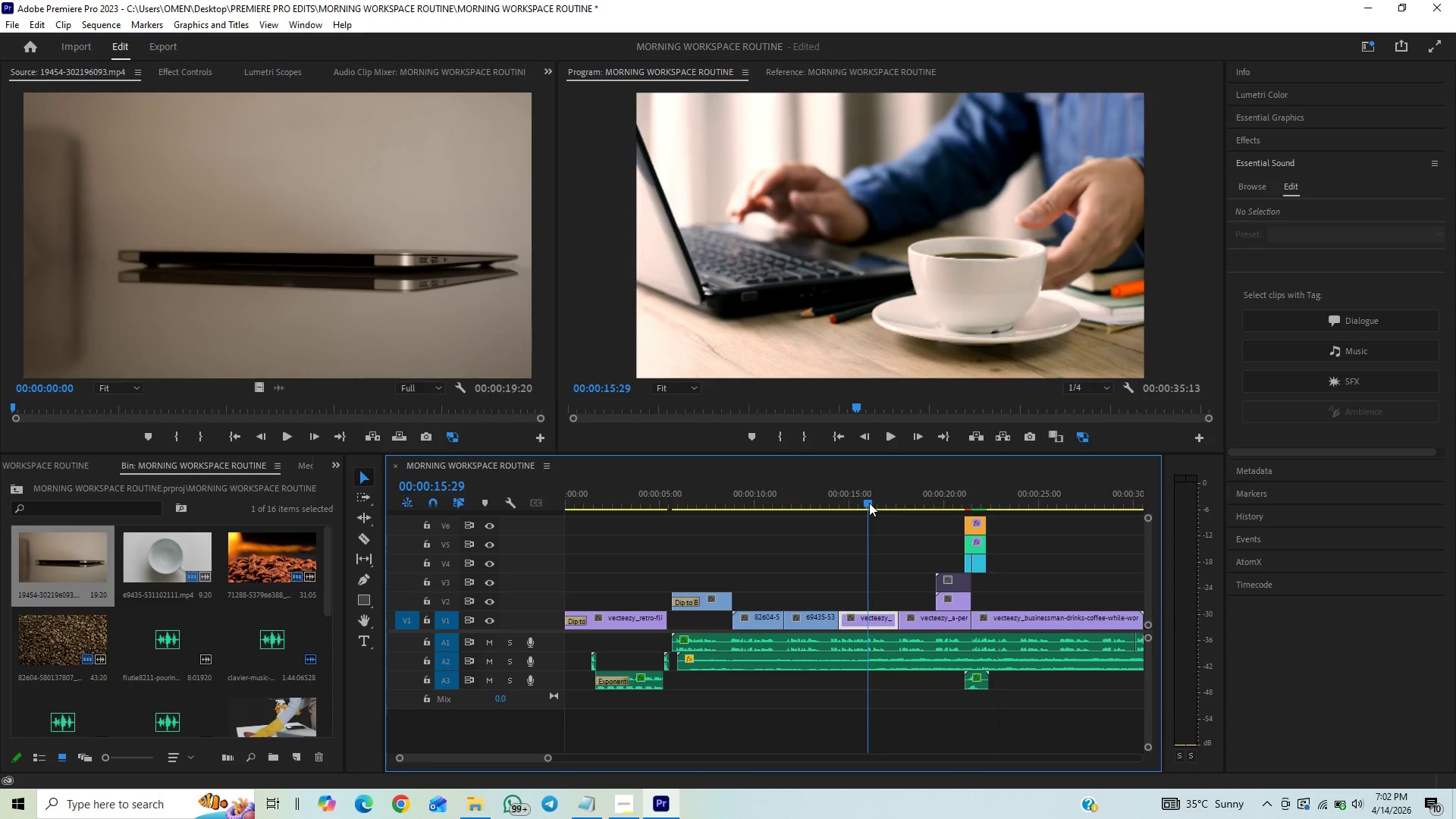 
key(Space)
 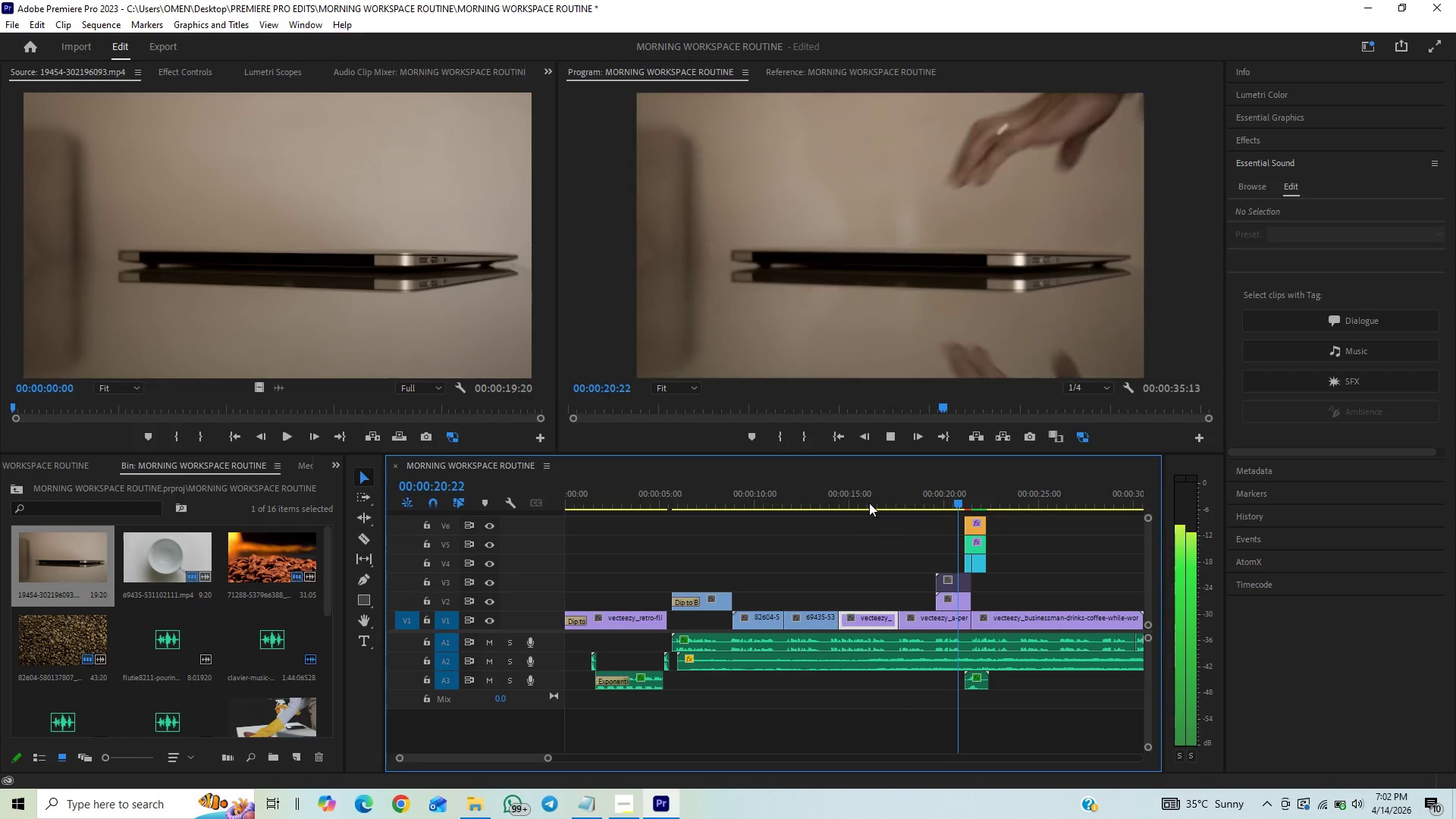 
wait(7.94)
 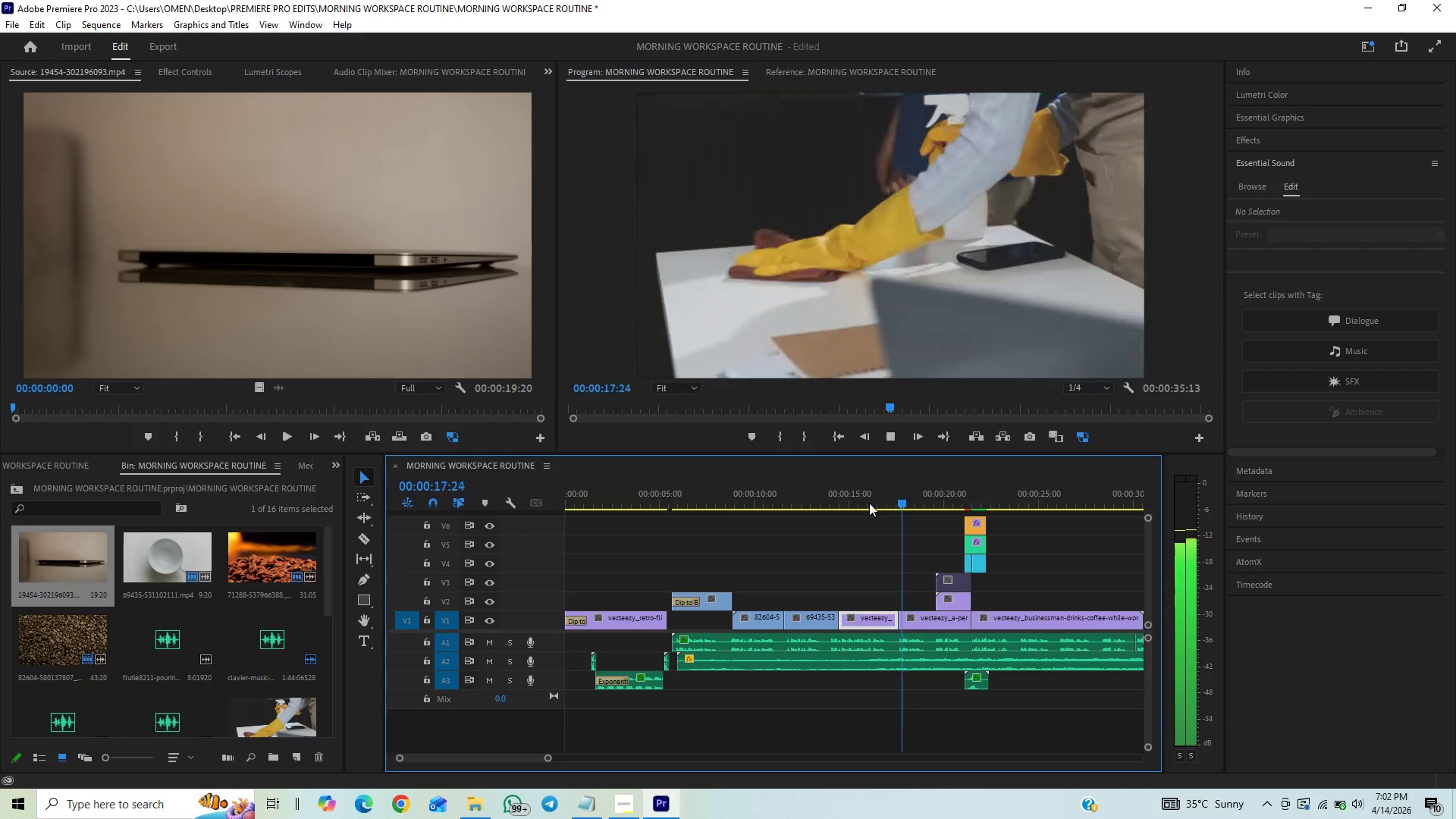 
key(Space)
 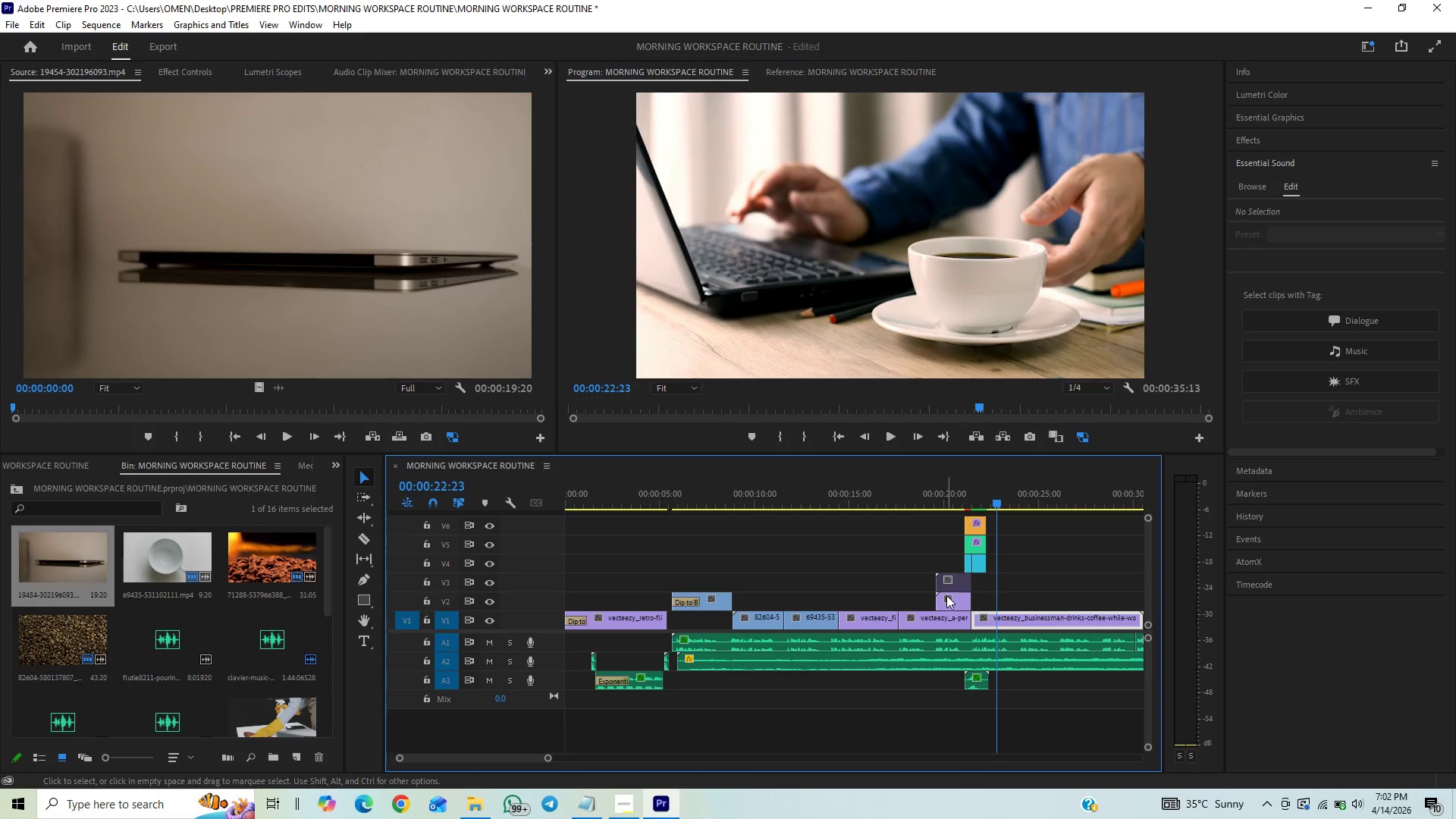 
left_click_drag(start_coordinate=[946, 601], to_coordinate=[906, 602])
 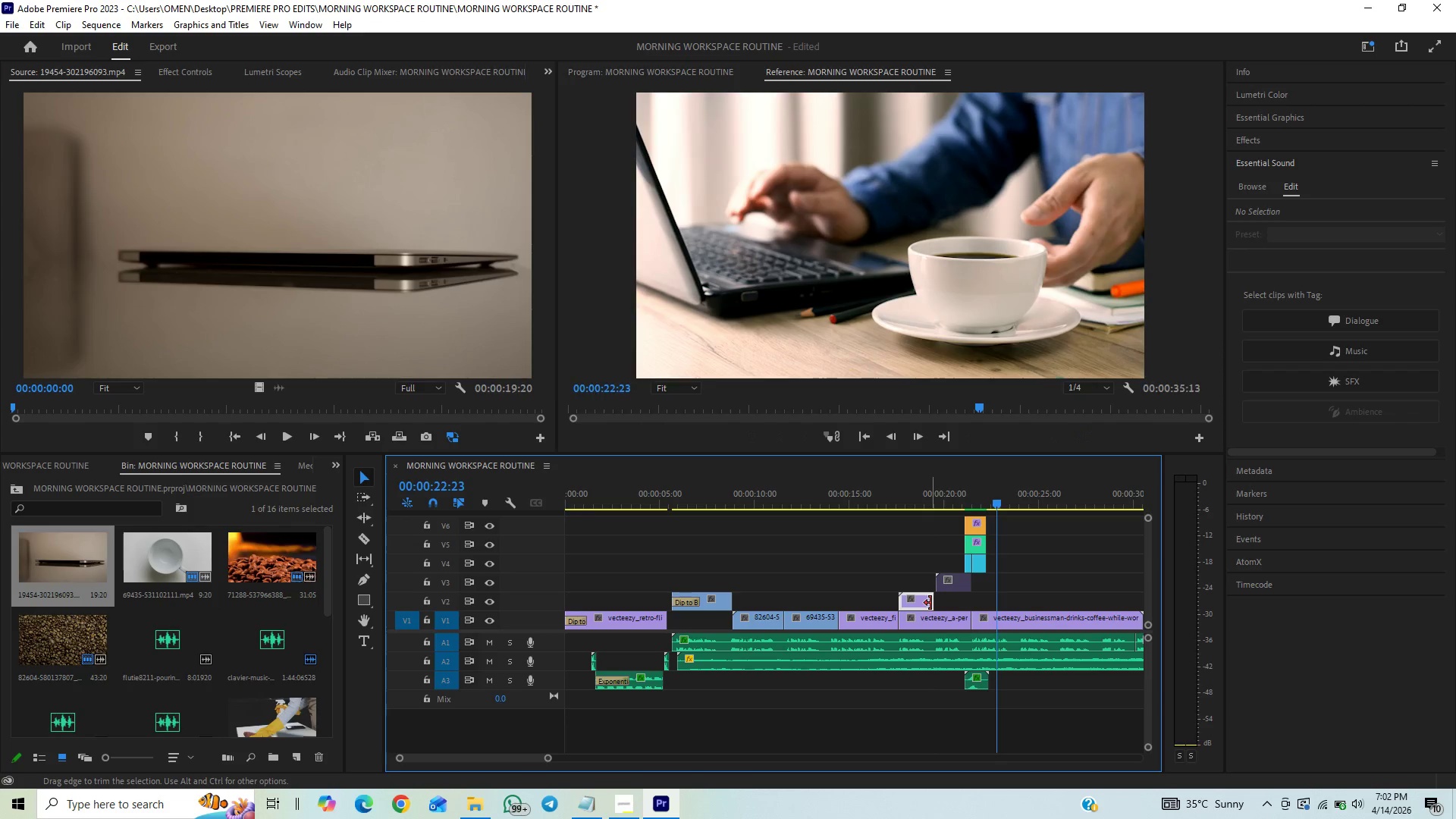 
left_click_drag(start_coordinate=[930, 603], to_coordinate=[992, 600])
 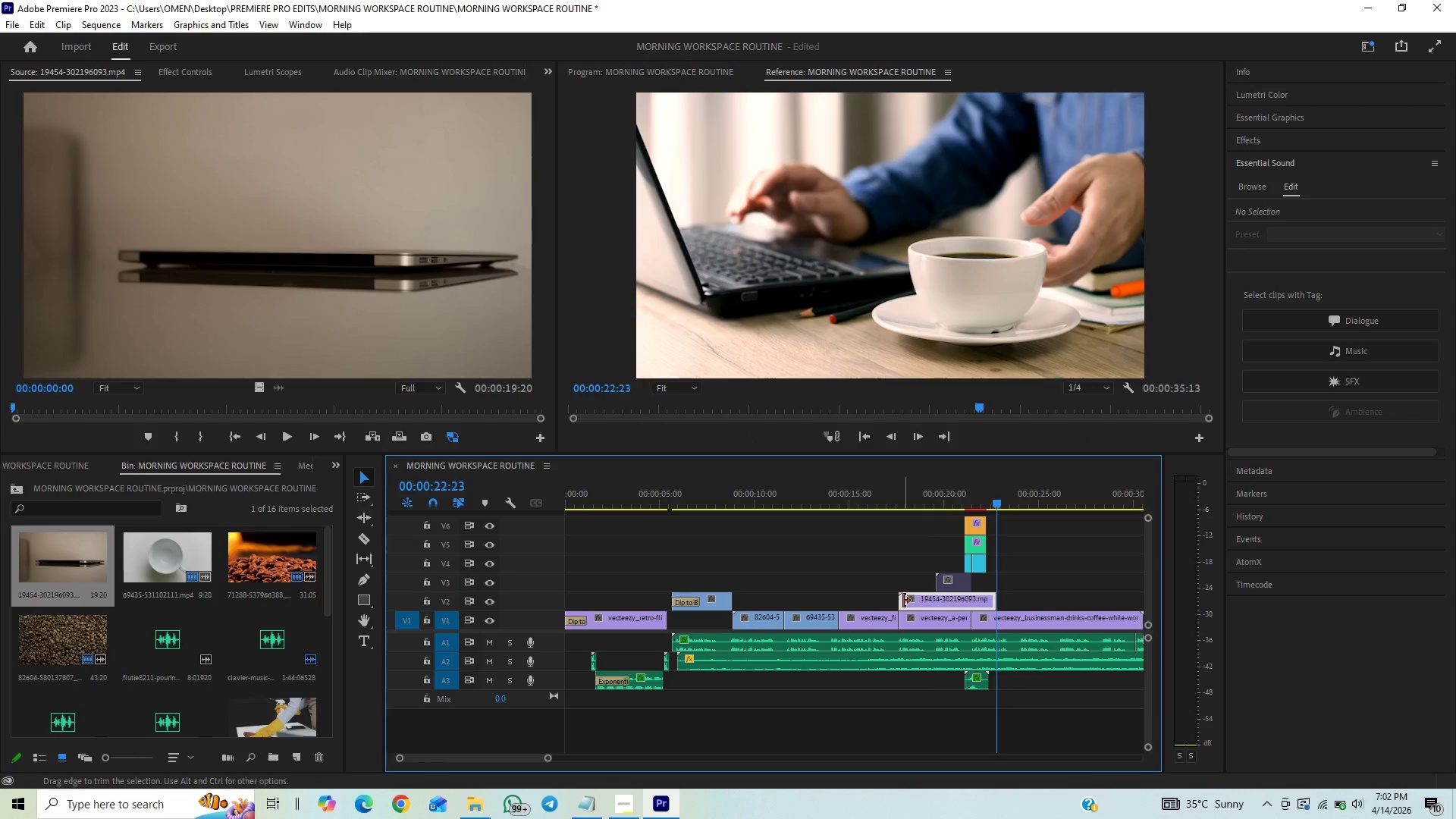 
left_click_drag(start_coordinate=[903, 601], to_coordinate=[927, 598])
 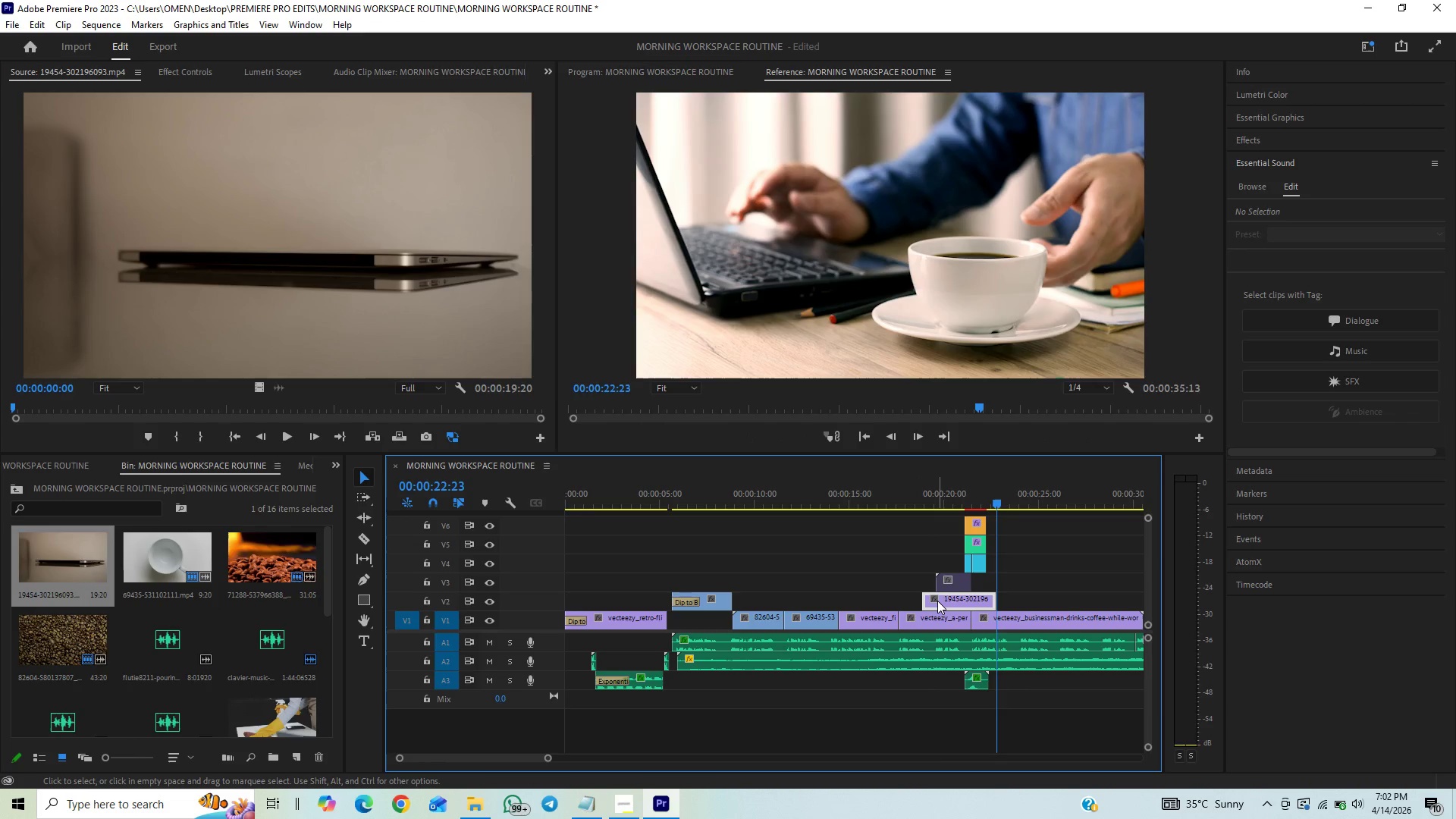 
left_click_drag(start_coordinate=[937, 601], to_coordinate=[955, 600])
 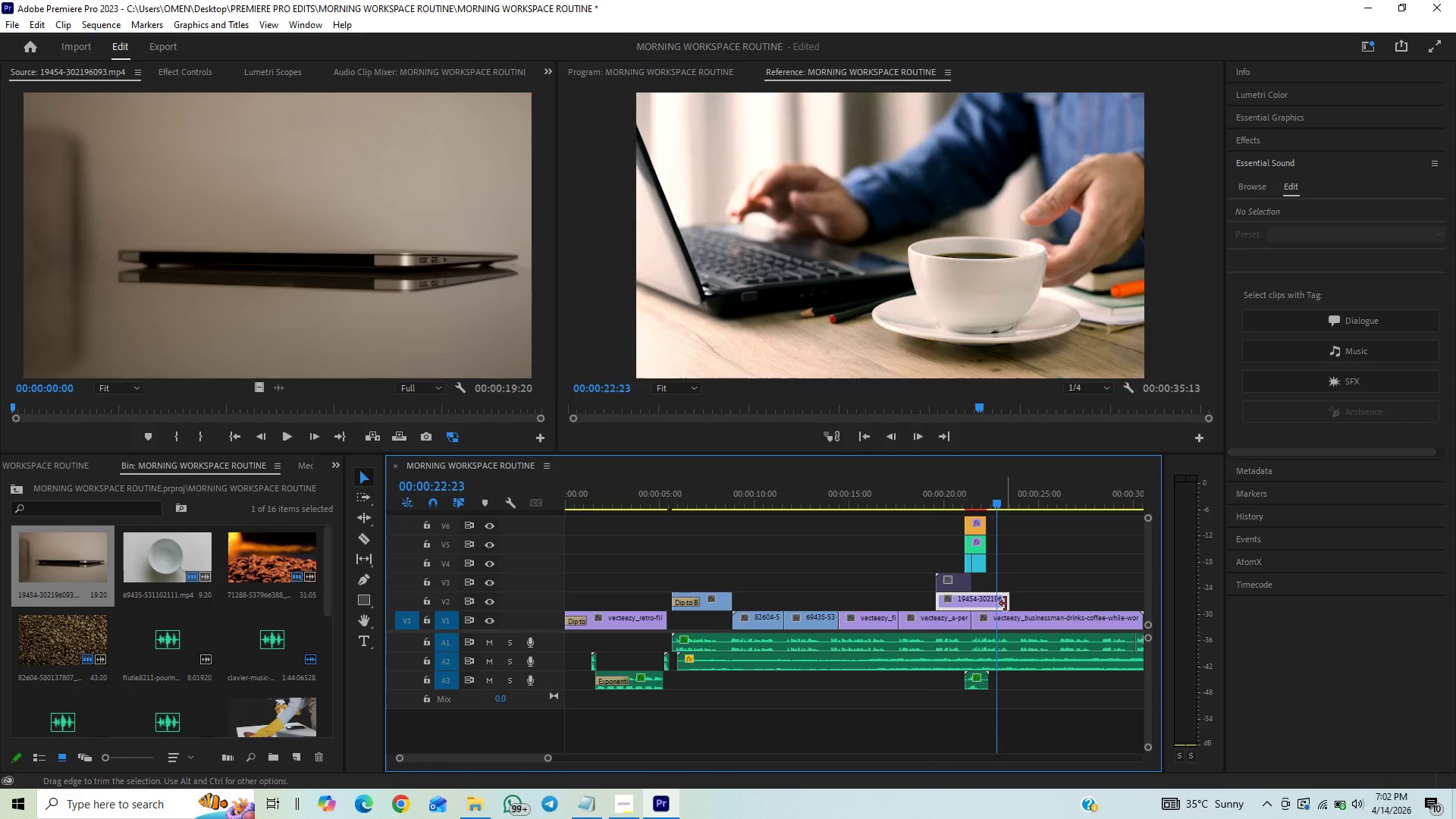 
left_click_drag(start_coordinate=[1006, 604], to_coordinate=[975, 611])
 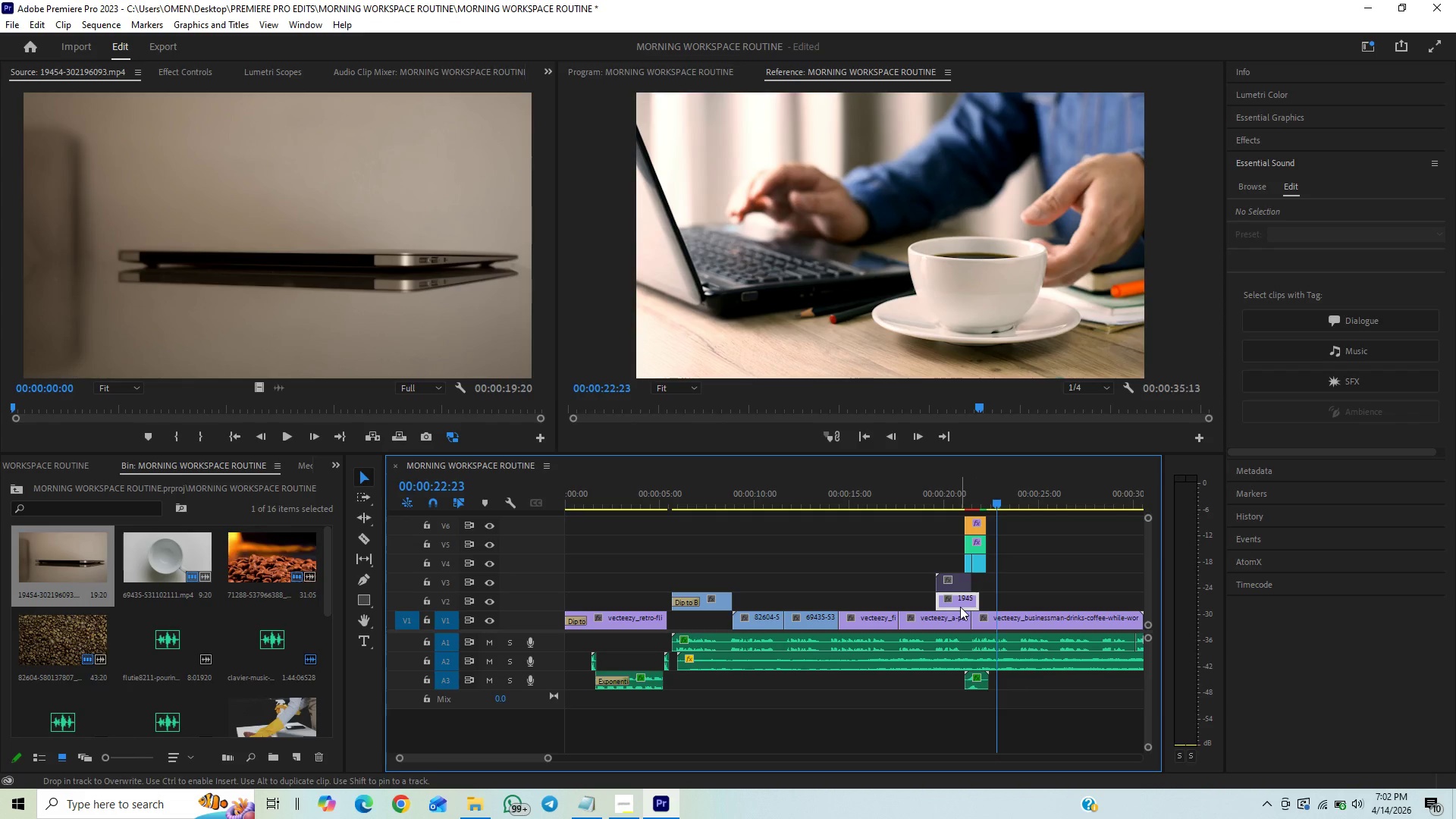 
left_click_drag(start_coordinate=[977, 599], to_coordinate=[973, 604])
 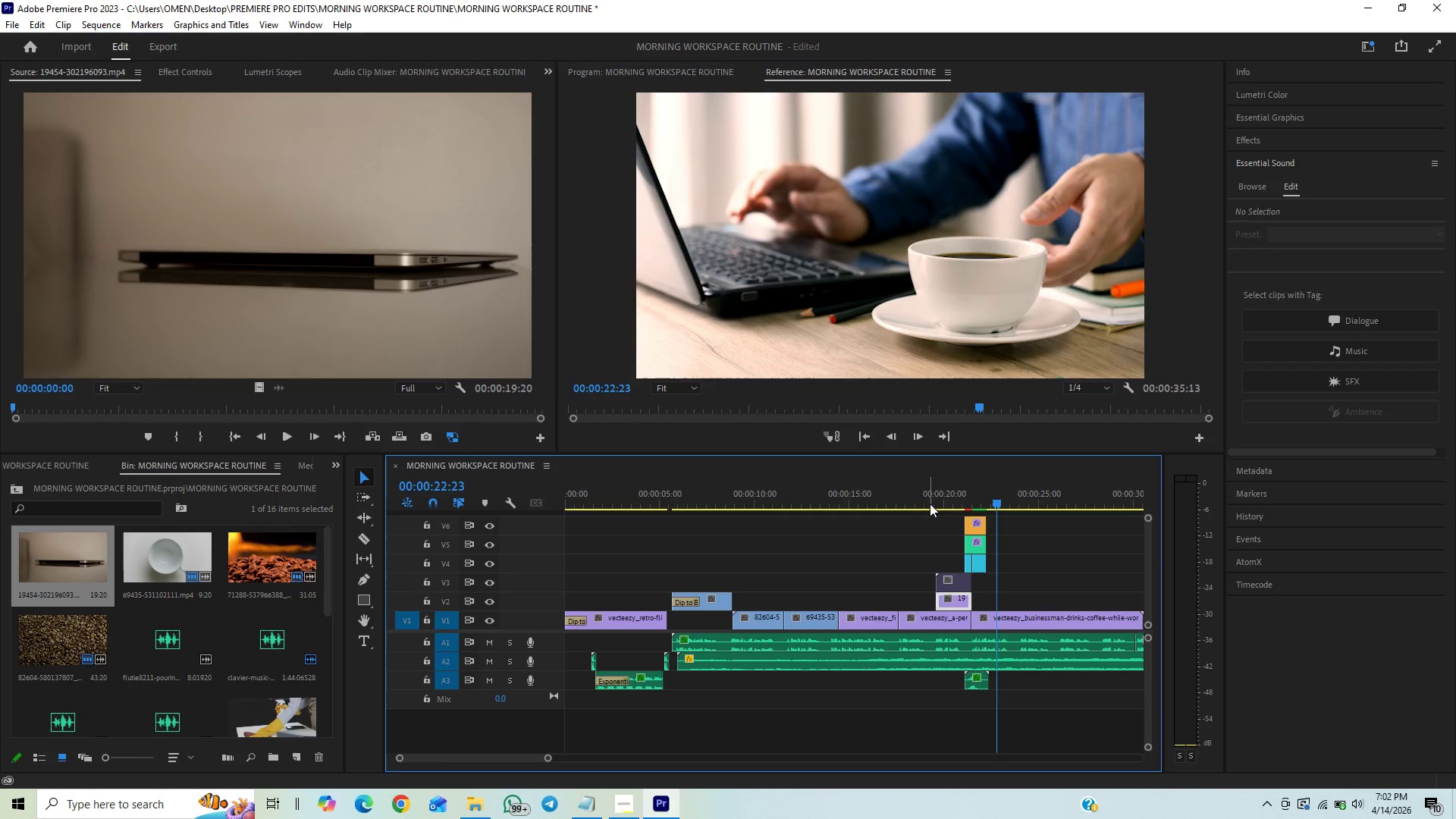 
left_click([915, 499])
 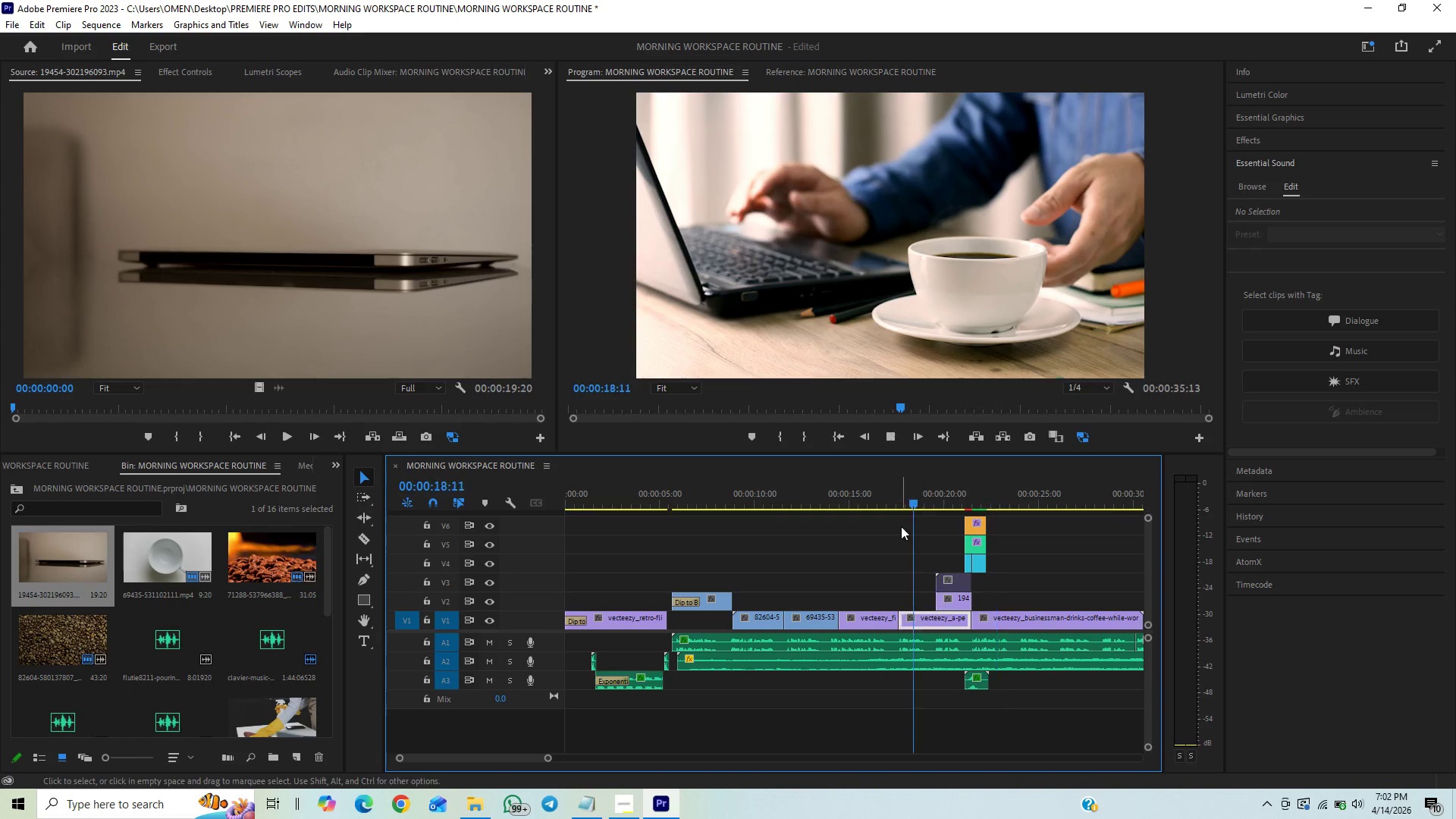 
key(Space)
 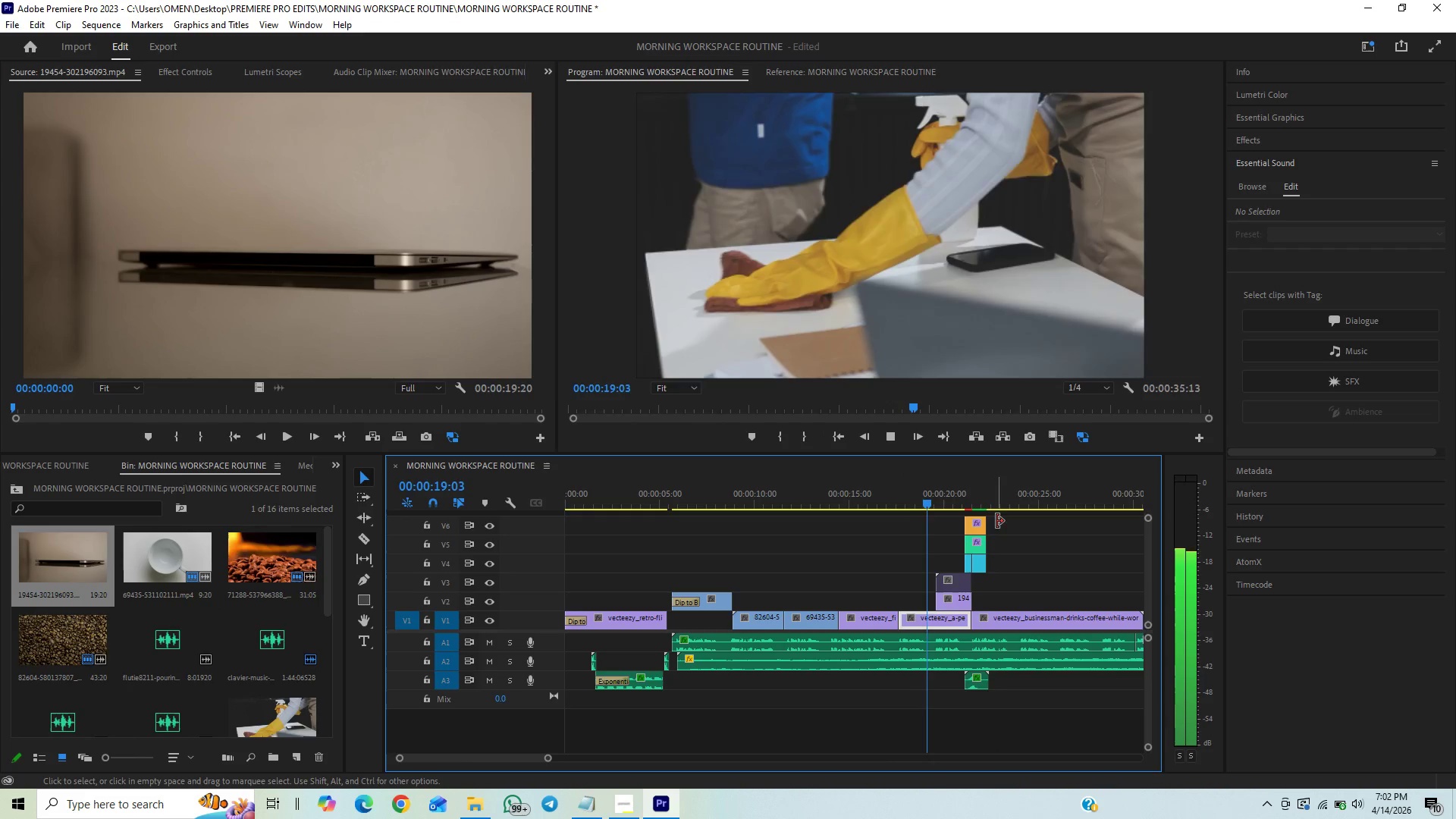 
mouse_move([990, 545])
 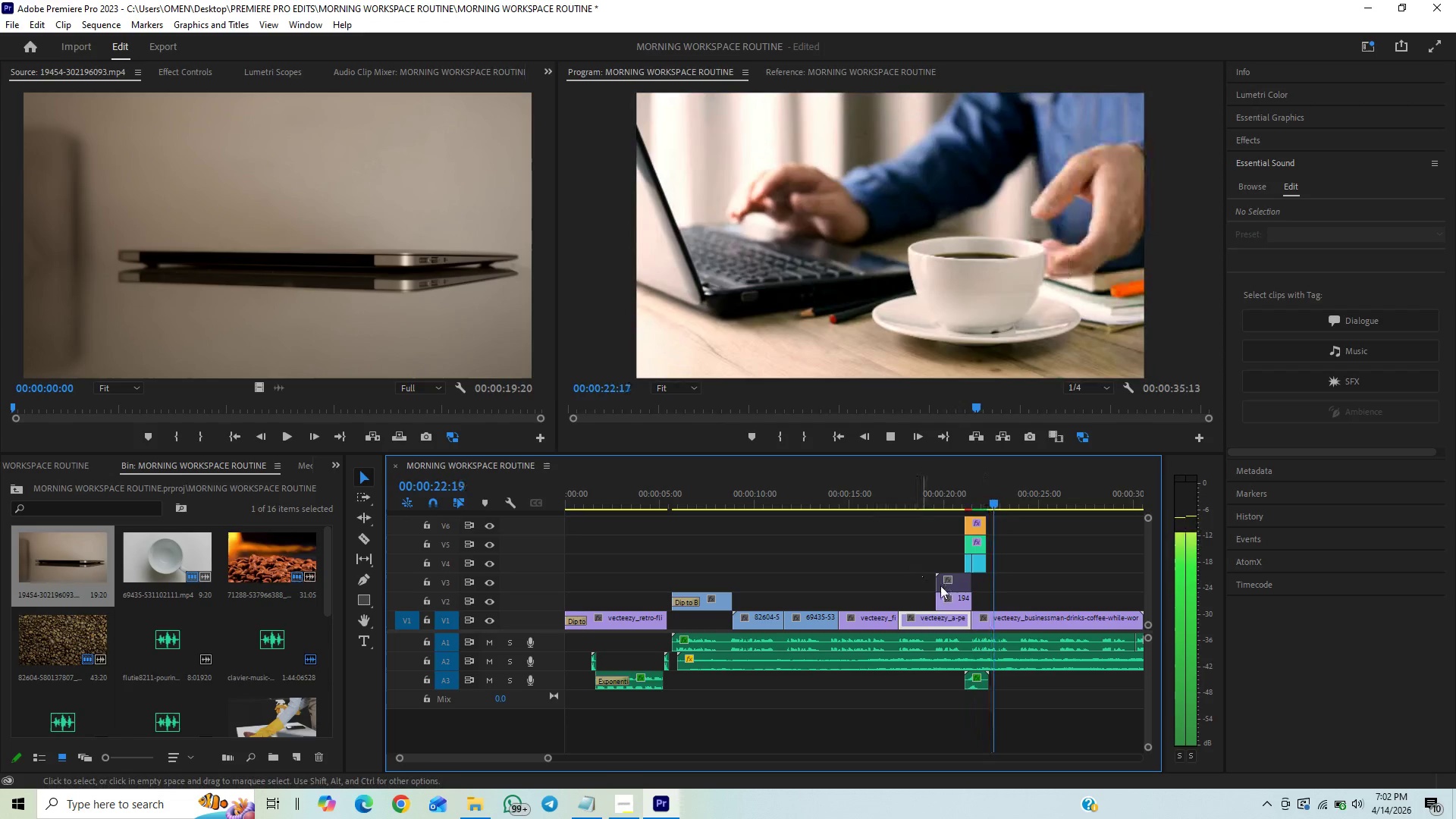 
key(Space)
 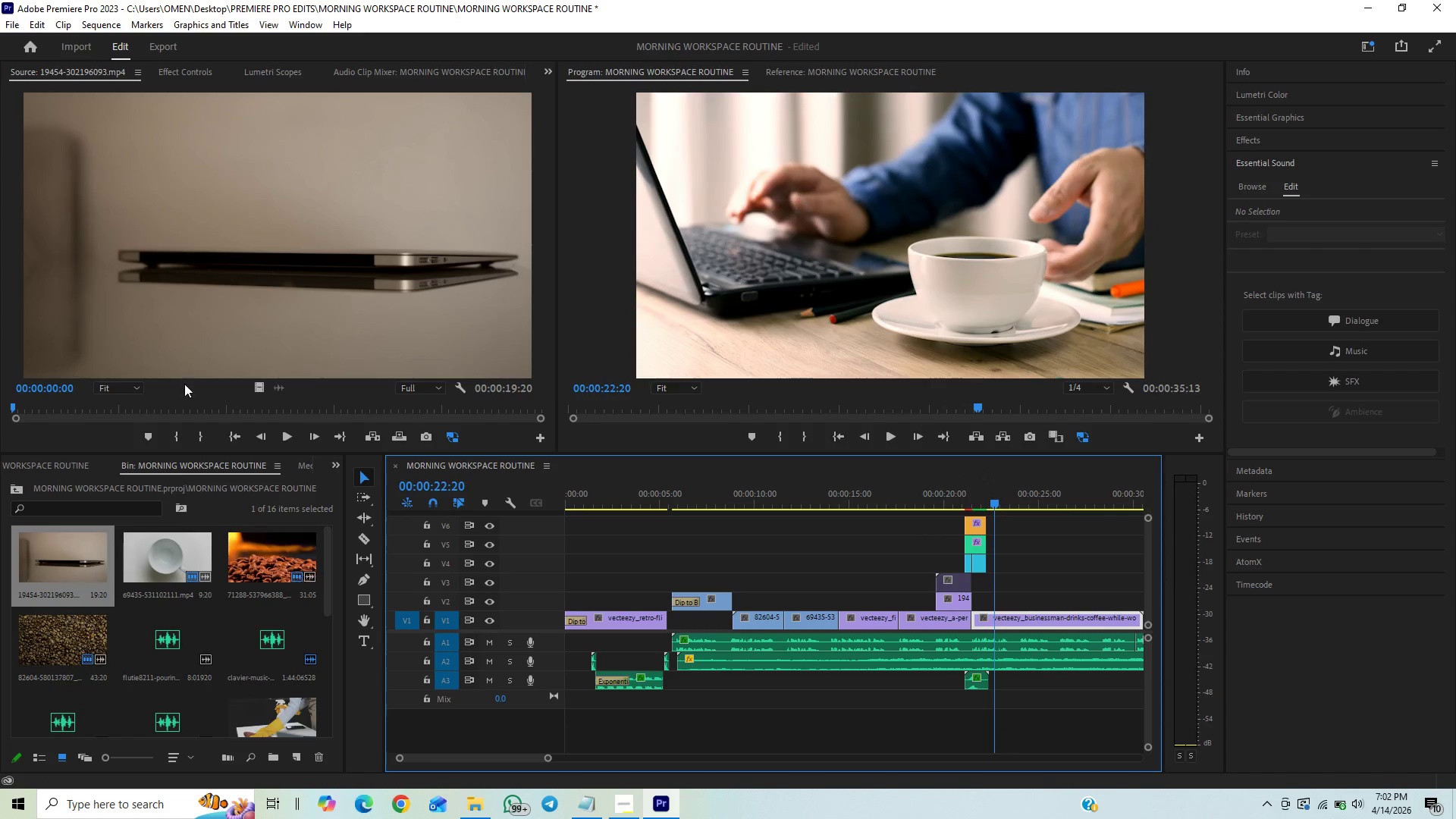 
left_click_drag(start_coordinate=[168, 410], to_coordinate=[256, 407])
 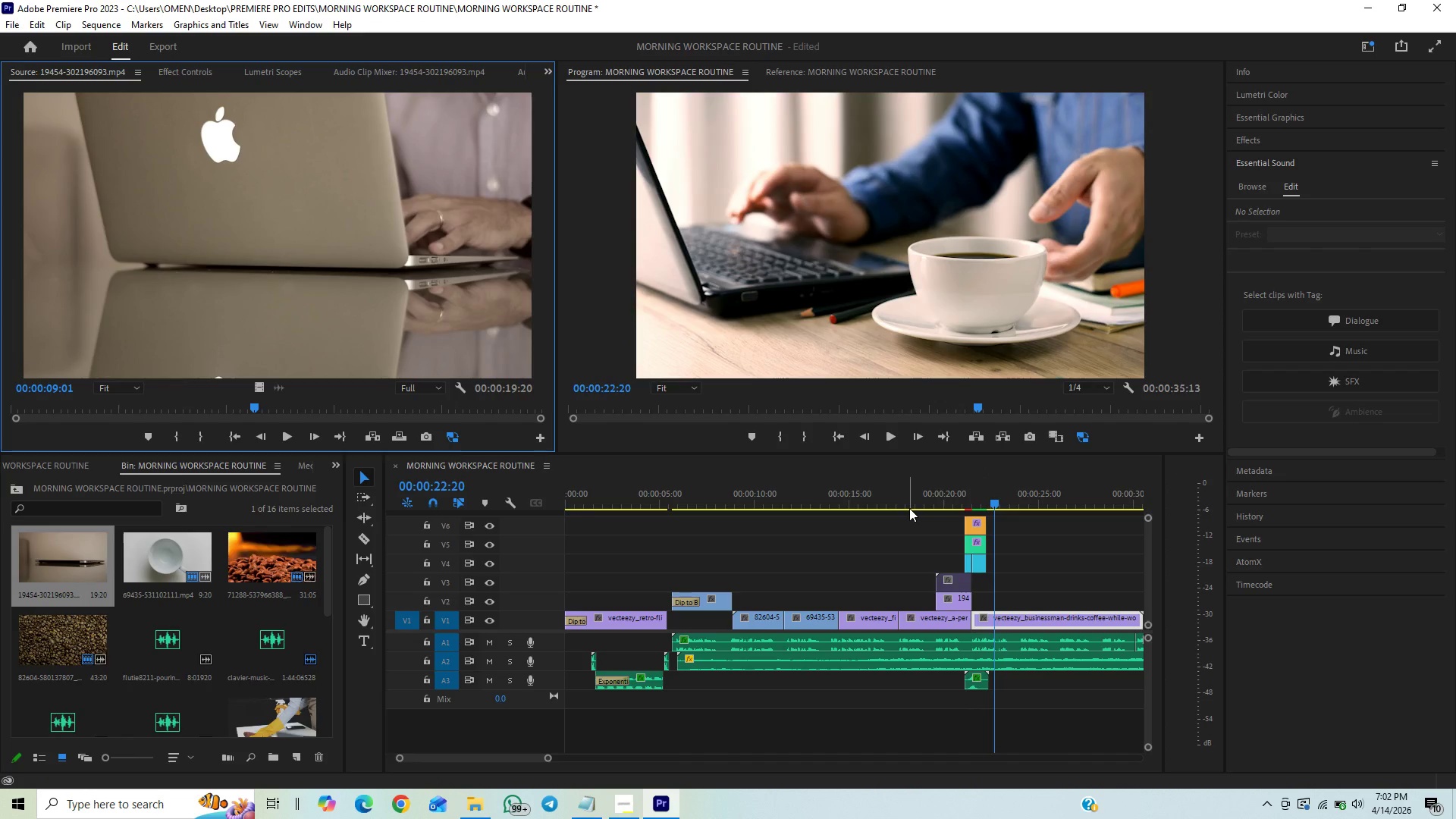 
left_click([902, 502])
 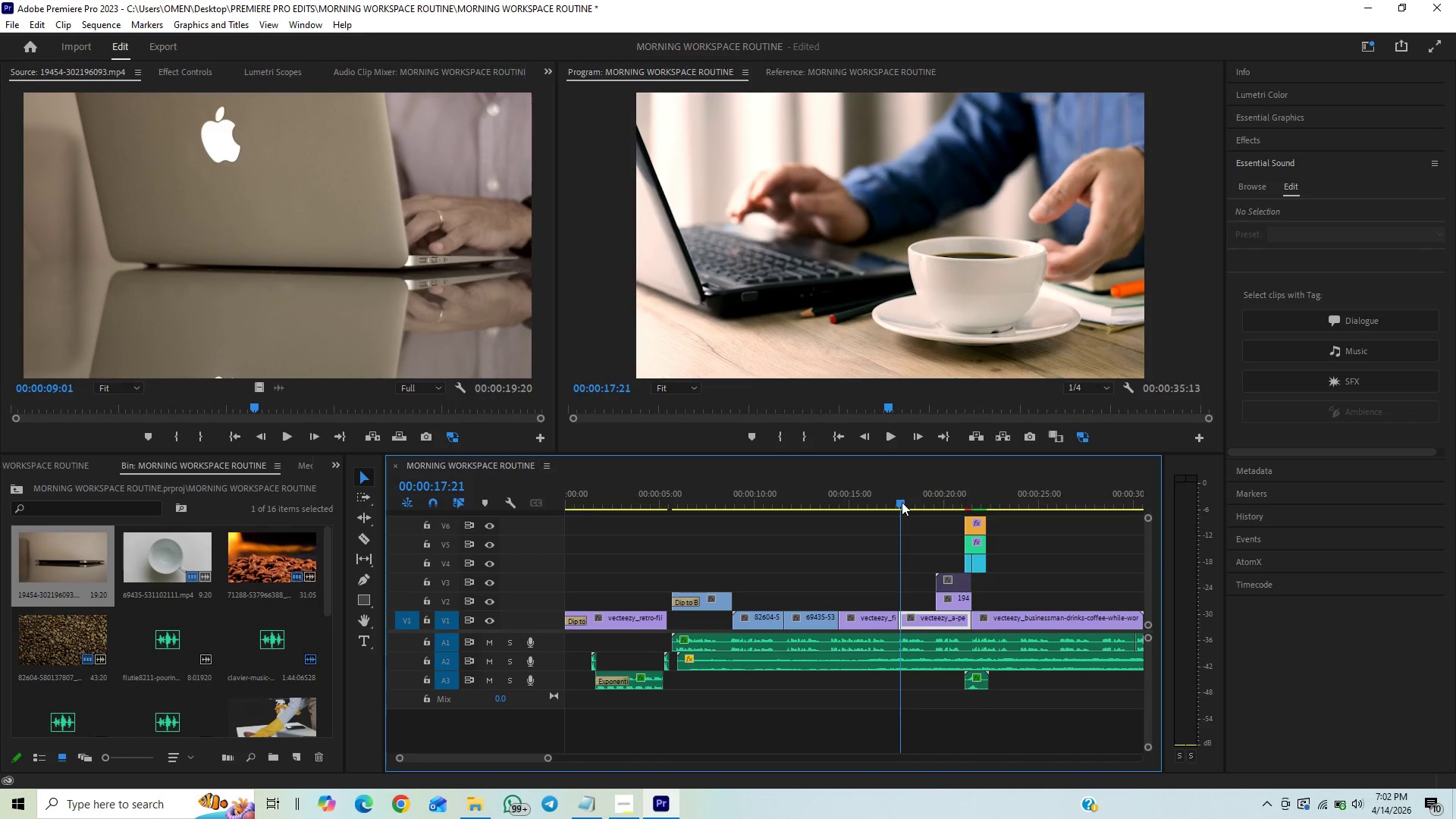 
key(Space)
 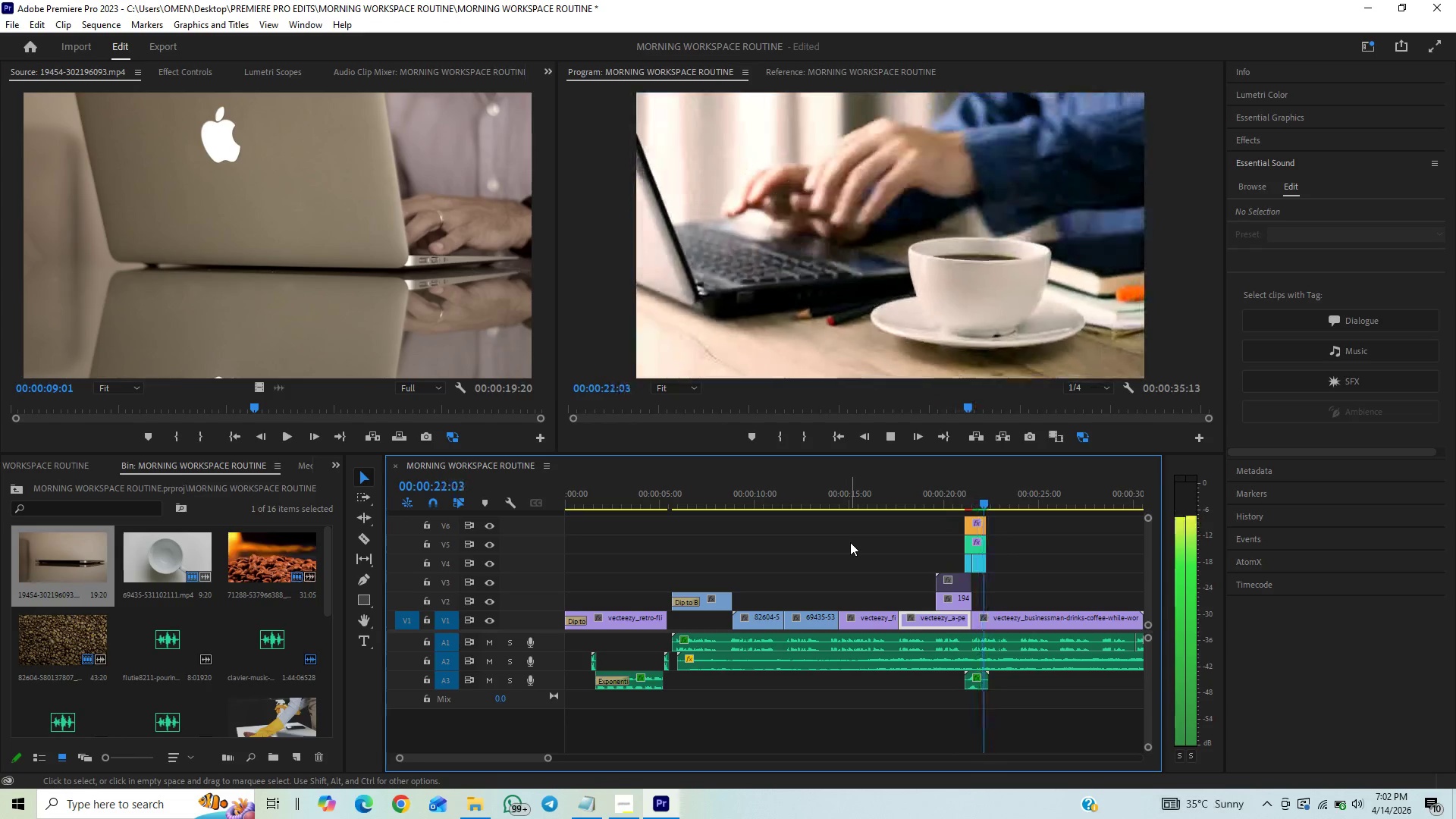 
wait(6.84)
 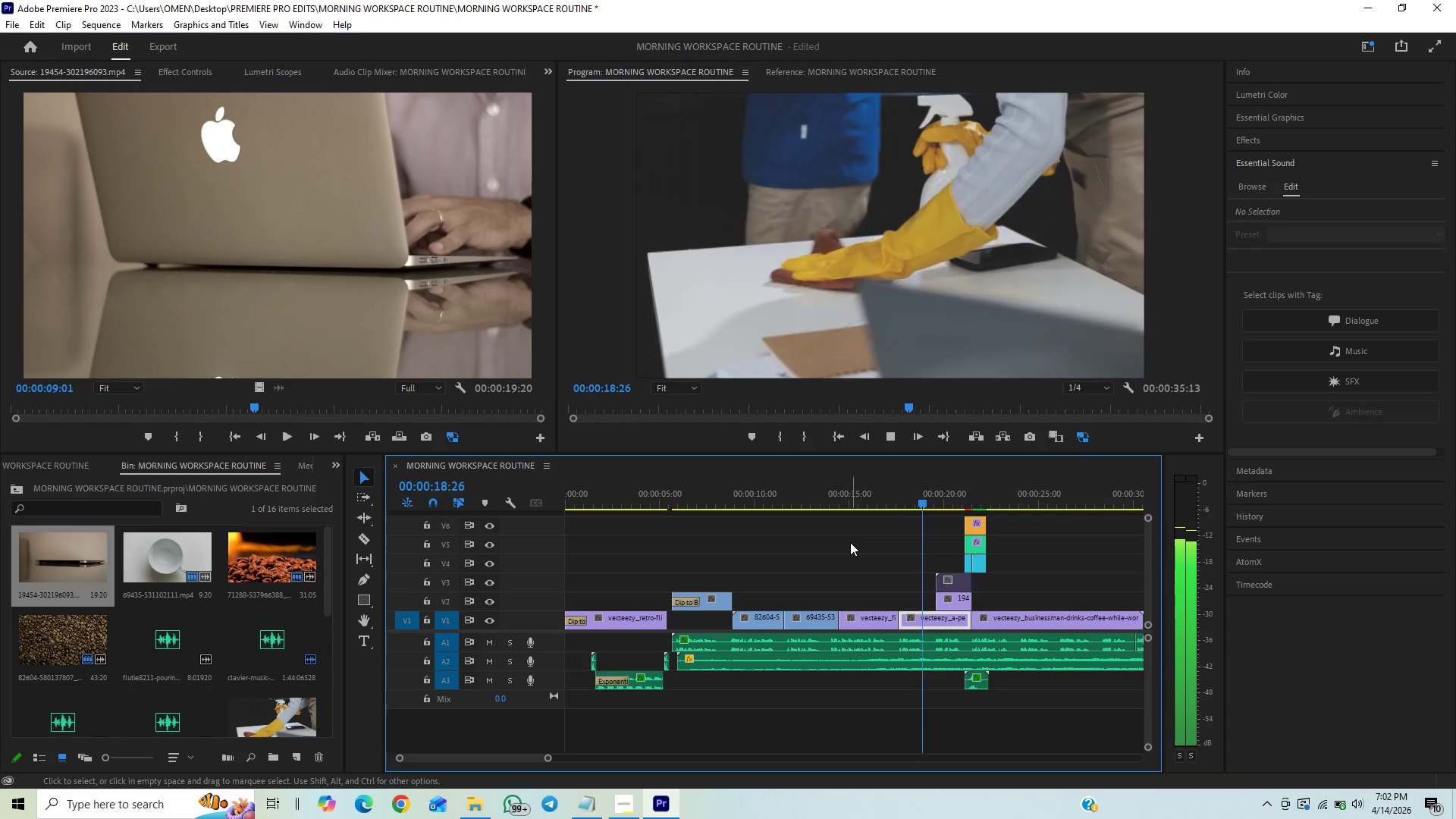 
key(Space)
 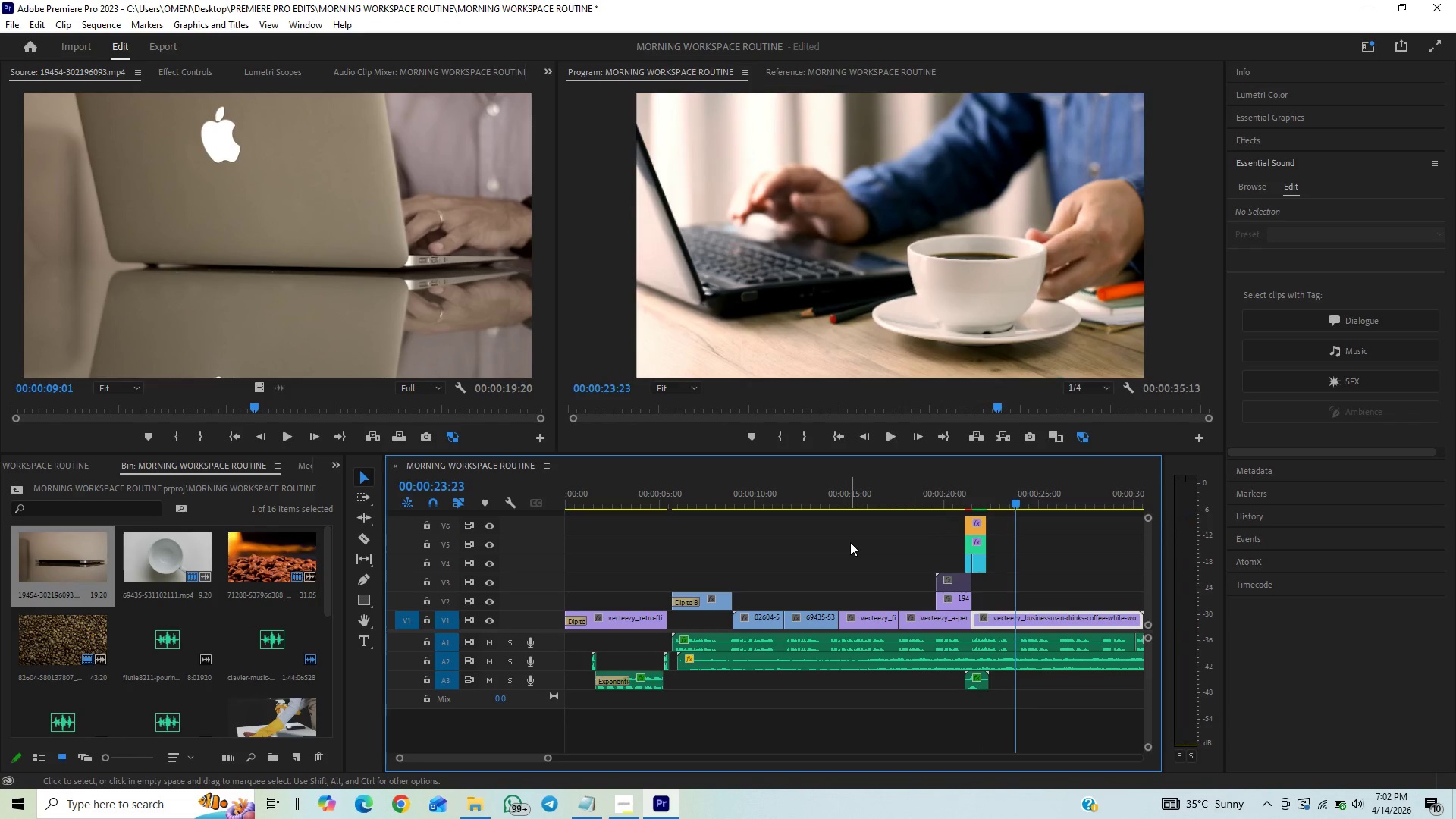 
key(Control+S)
 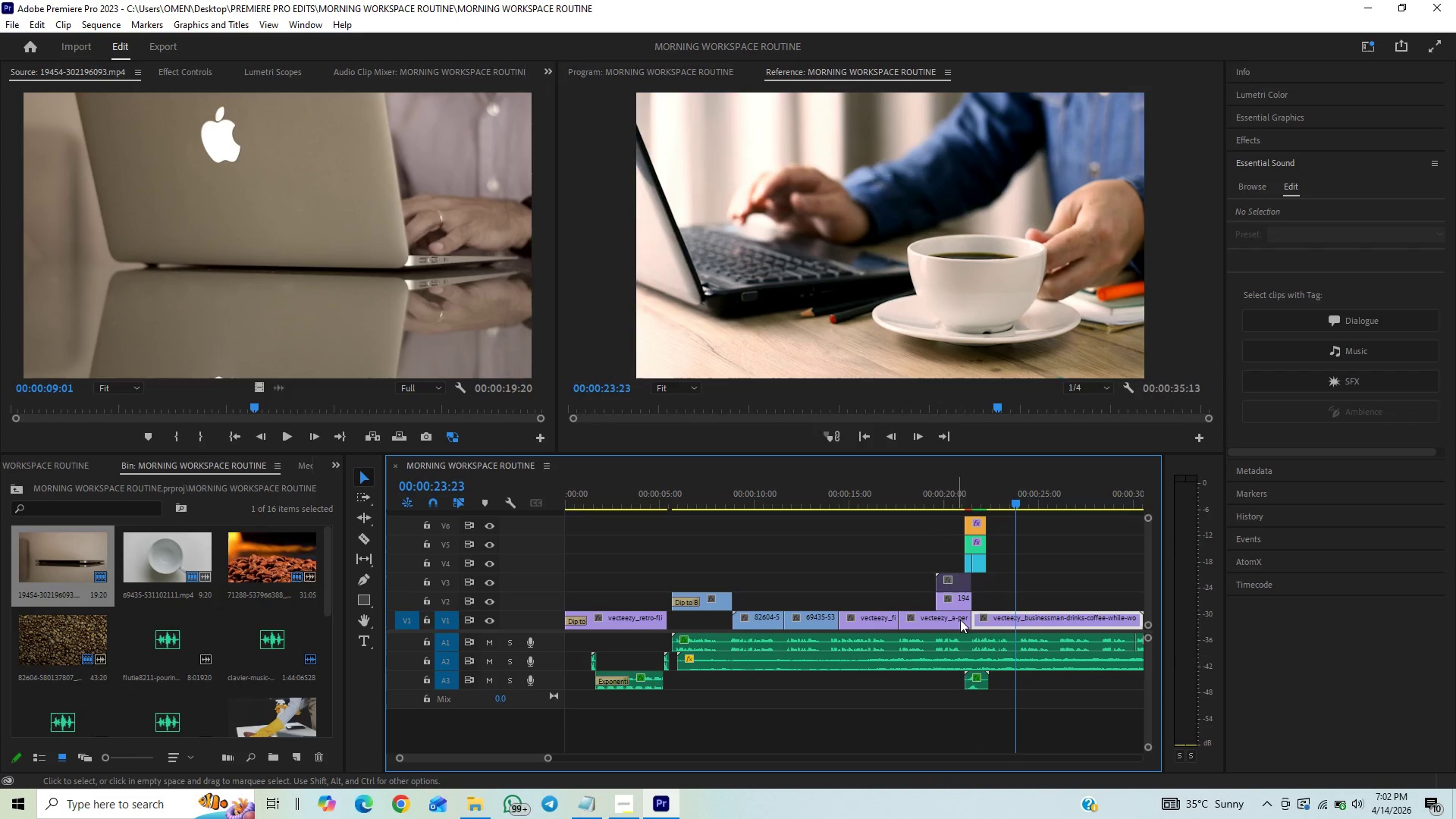 
left_click_drag(start_coordinate=[965, 620], to_coordinate=[935, 634])
 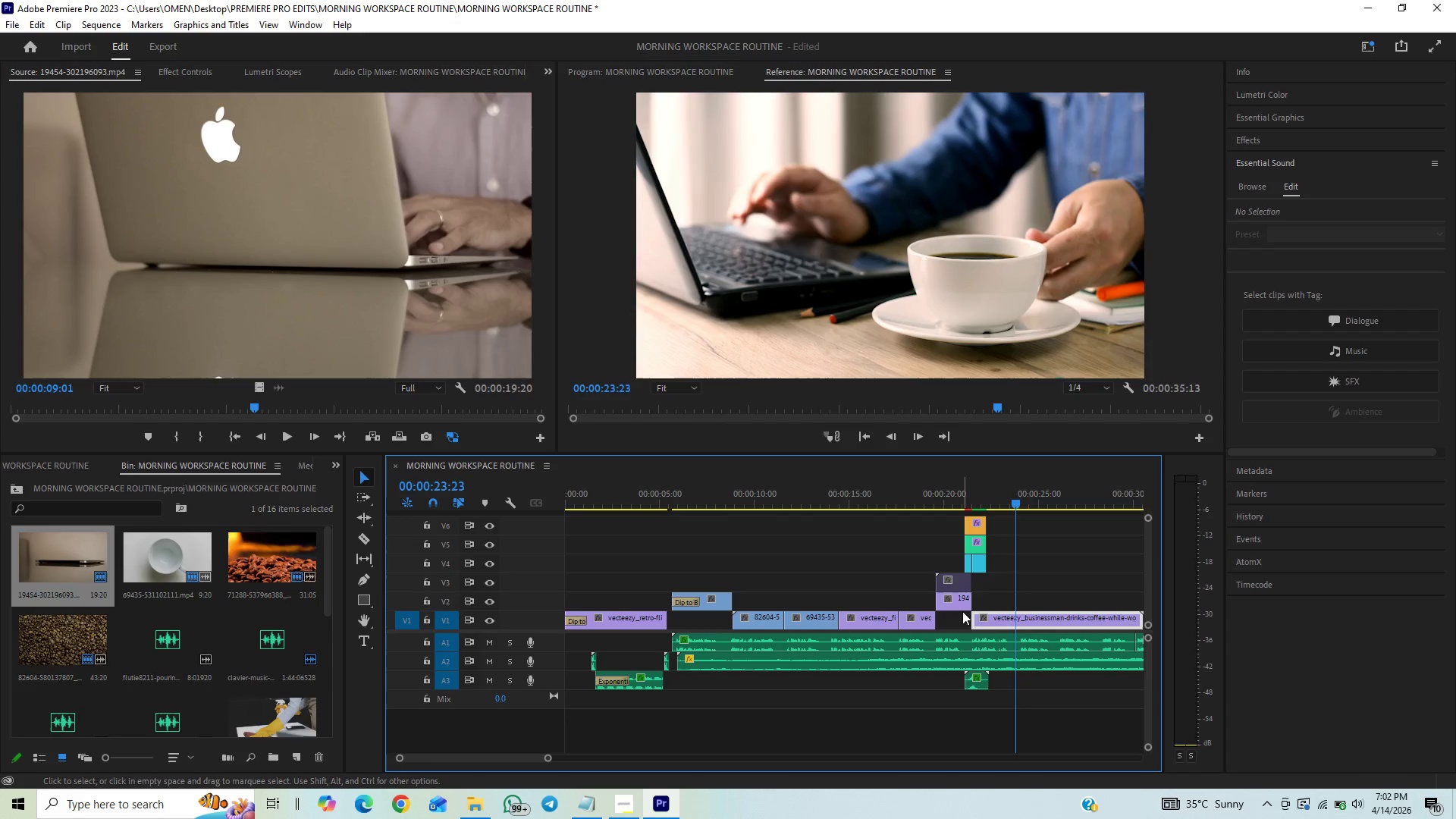 
left_click_drag(start_coordinate=[961, 604], to_coordinate=[961, 622])
 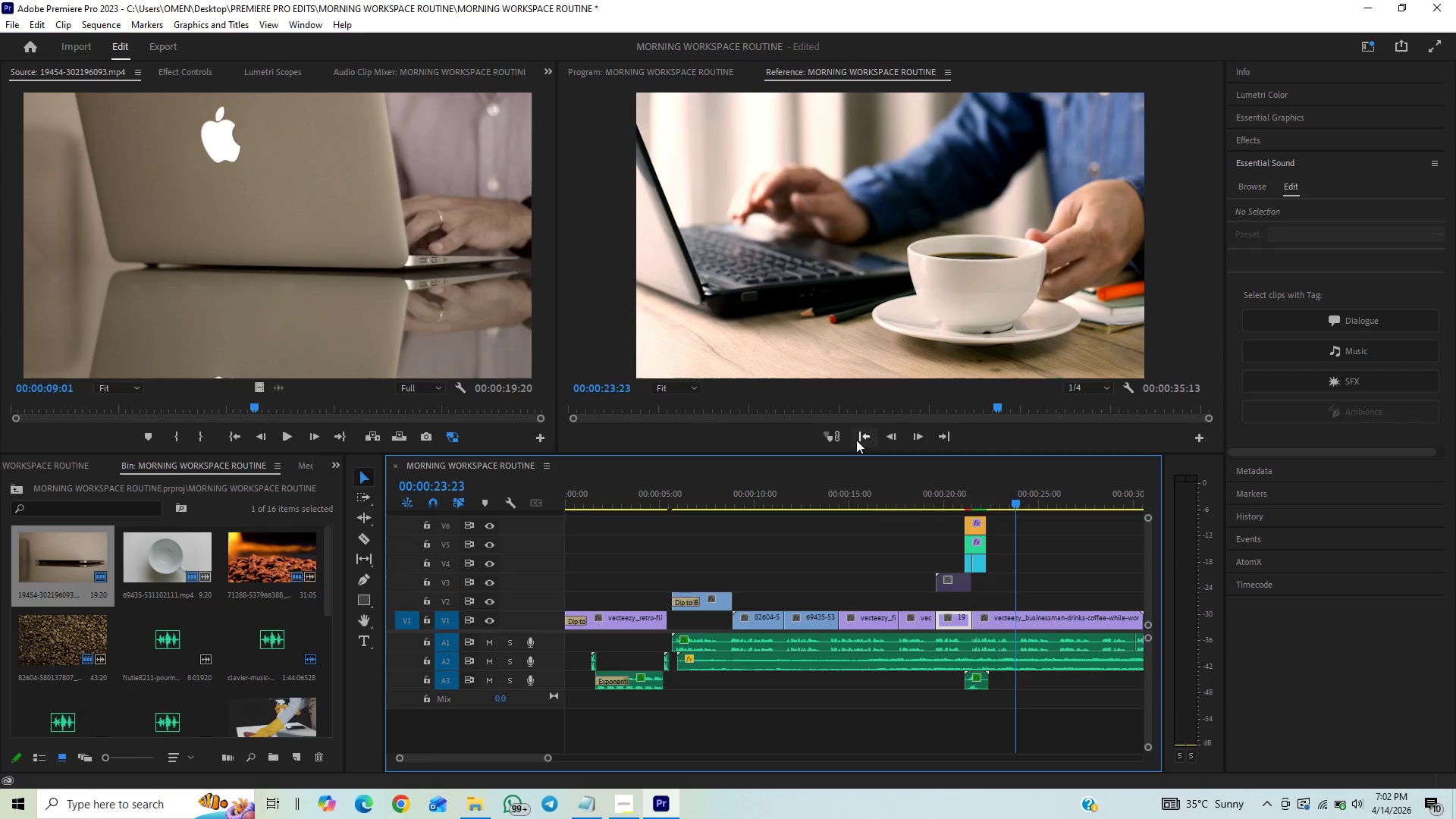 
left_click([836, 498])
 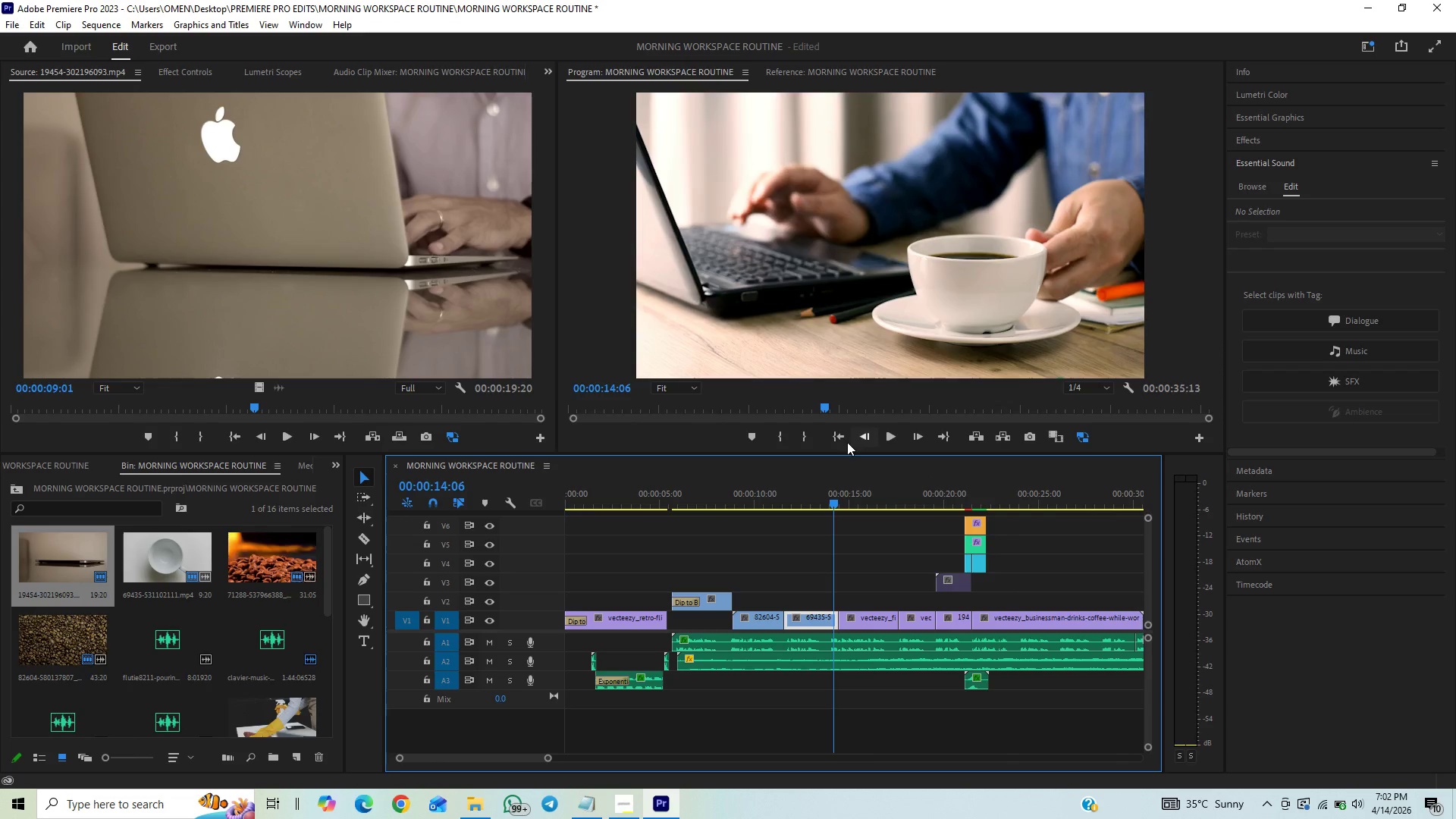 
left_click([838, 438])
 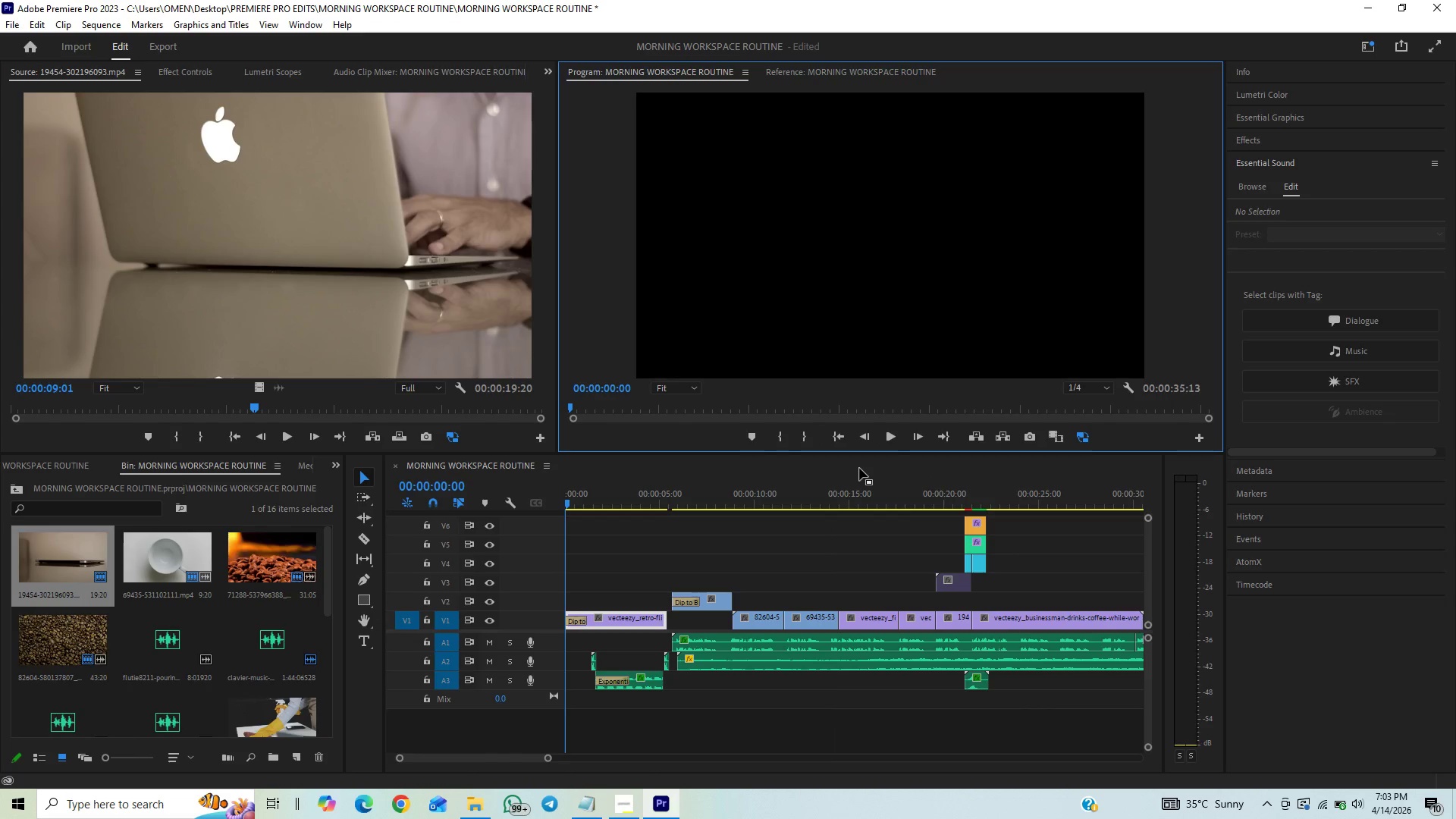 
key(Enter)
 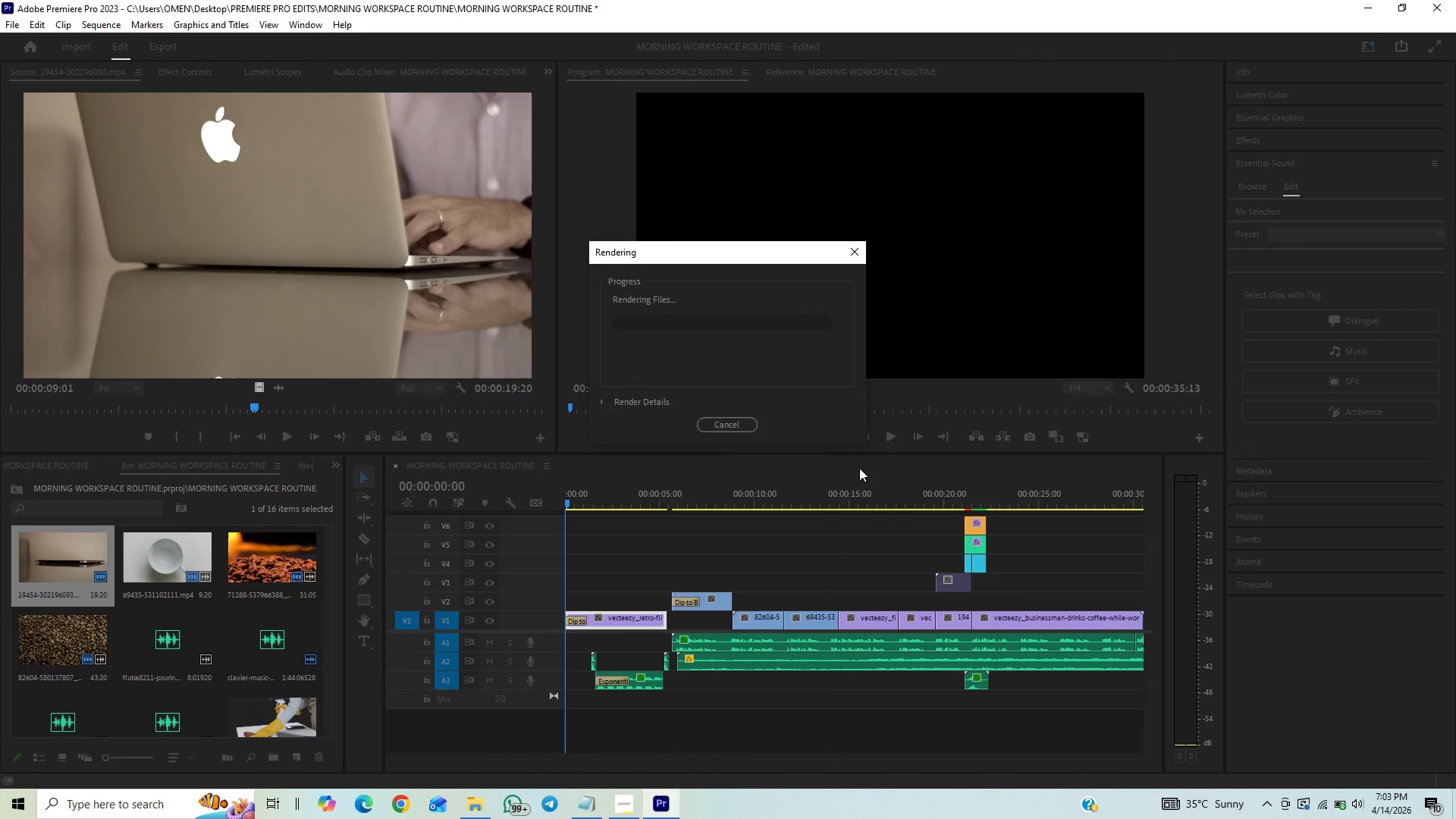 
hold_key(key=ControlLeft, duration=0.42)
 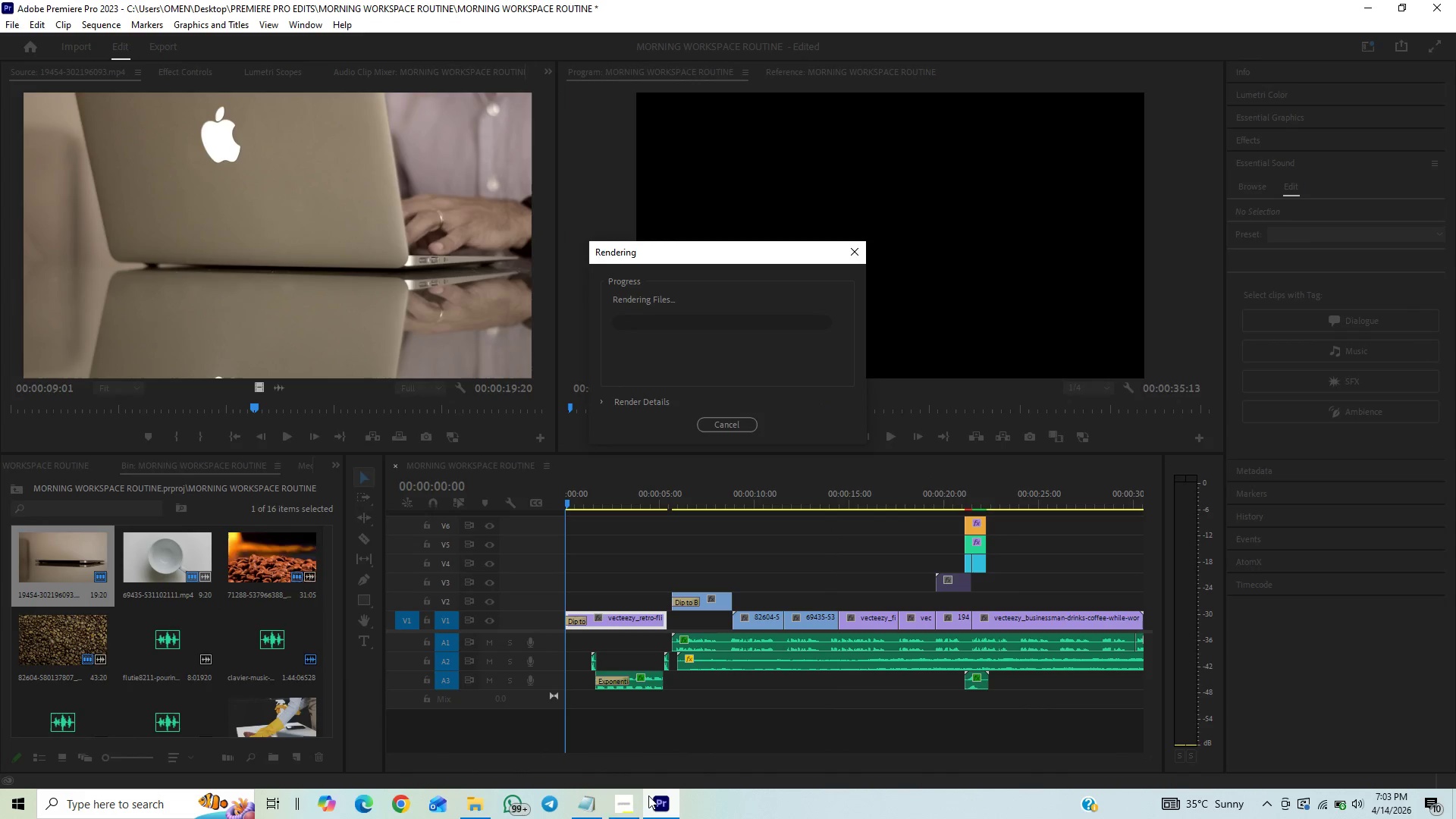 
left_click([631, 811])